 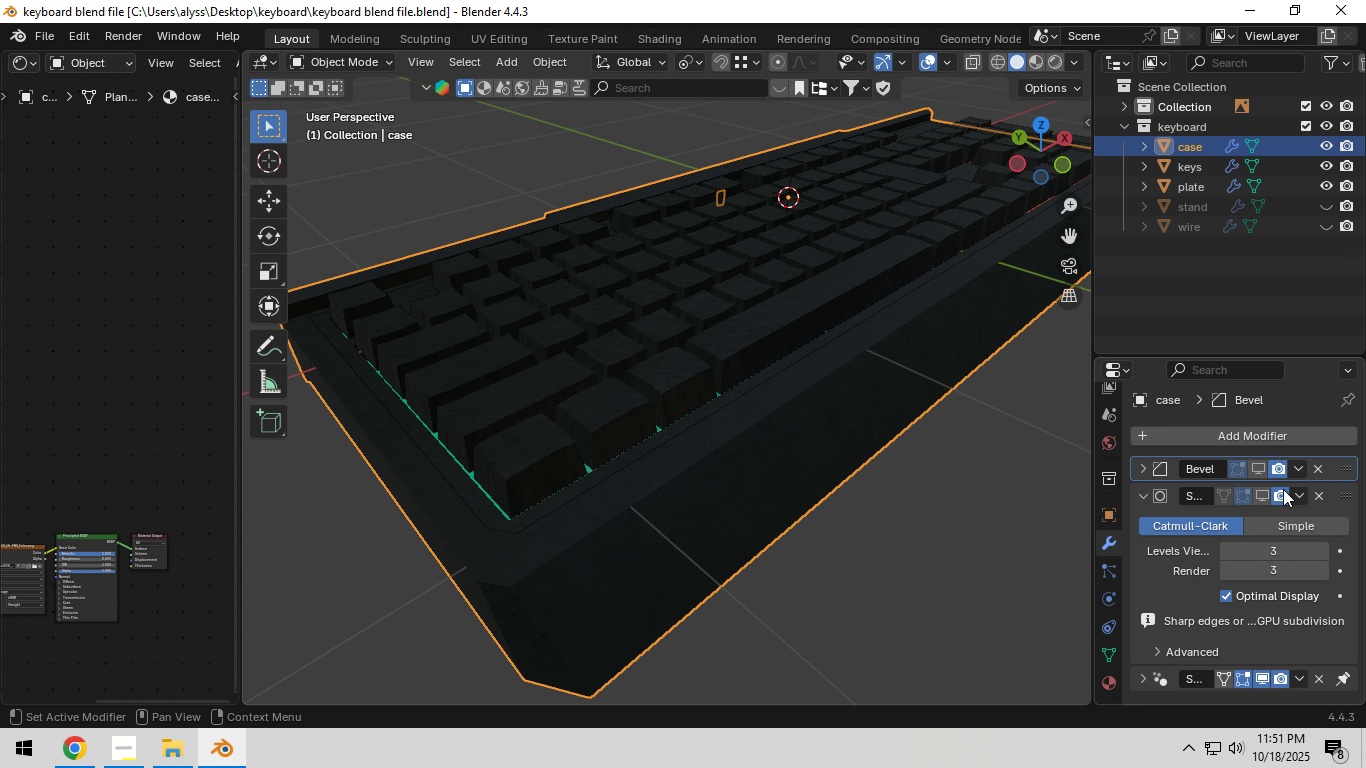 
left_click([1263, 472])
 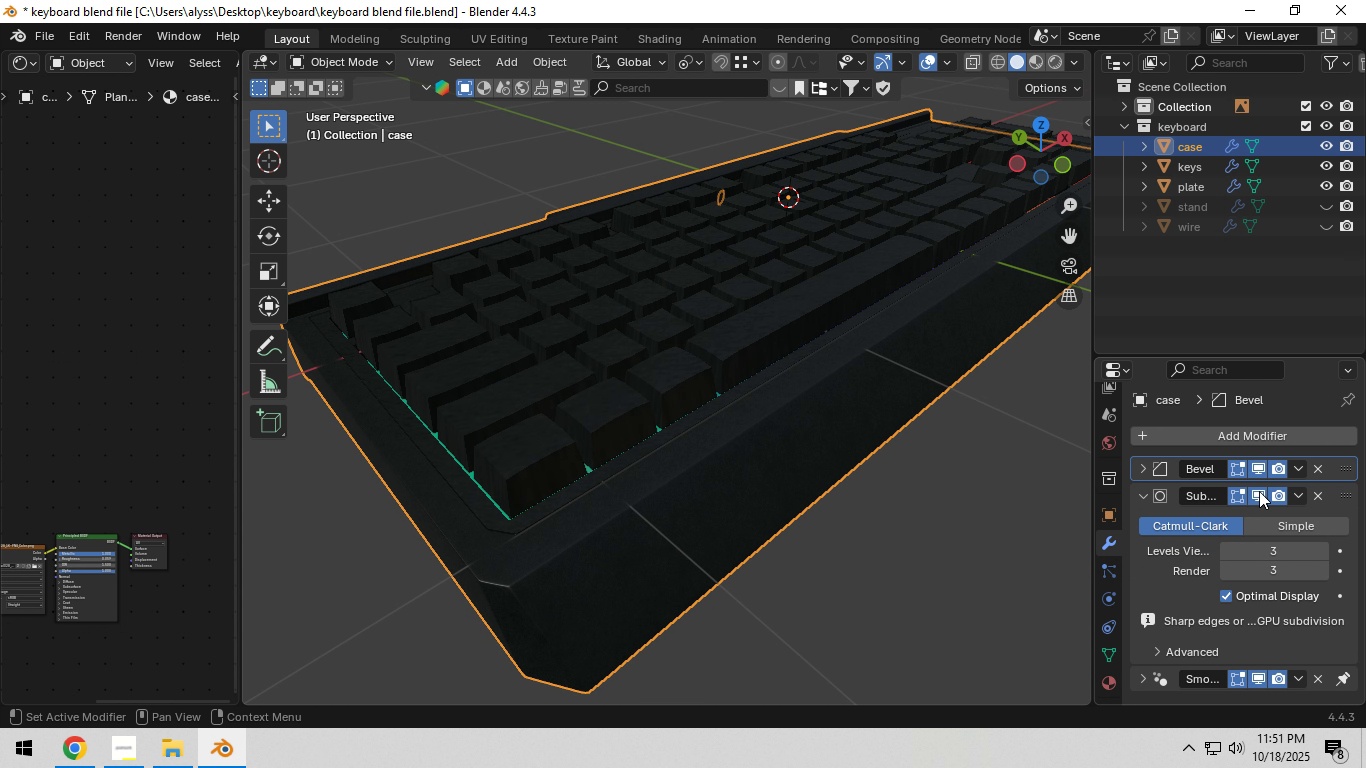 
left_click([1259, 491])
 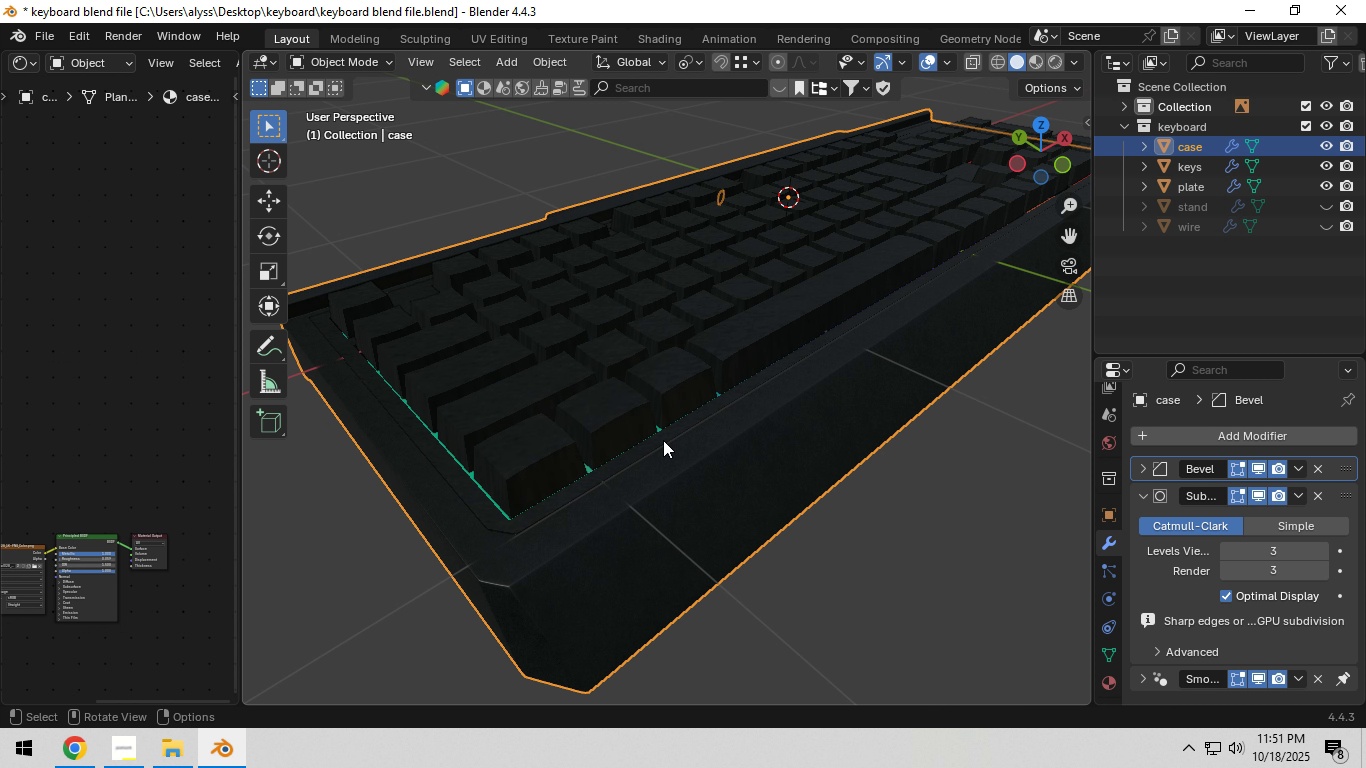 
left_click([662, 440])
 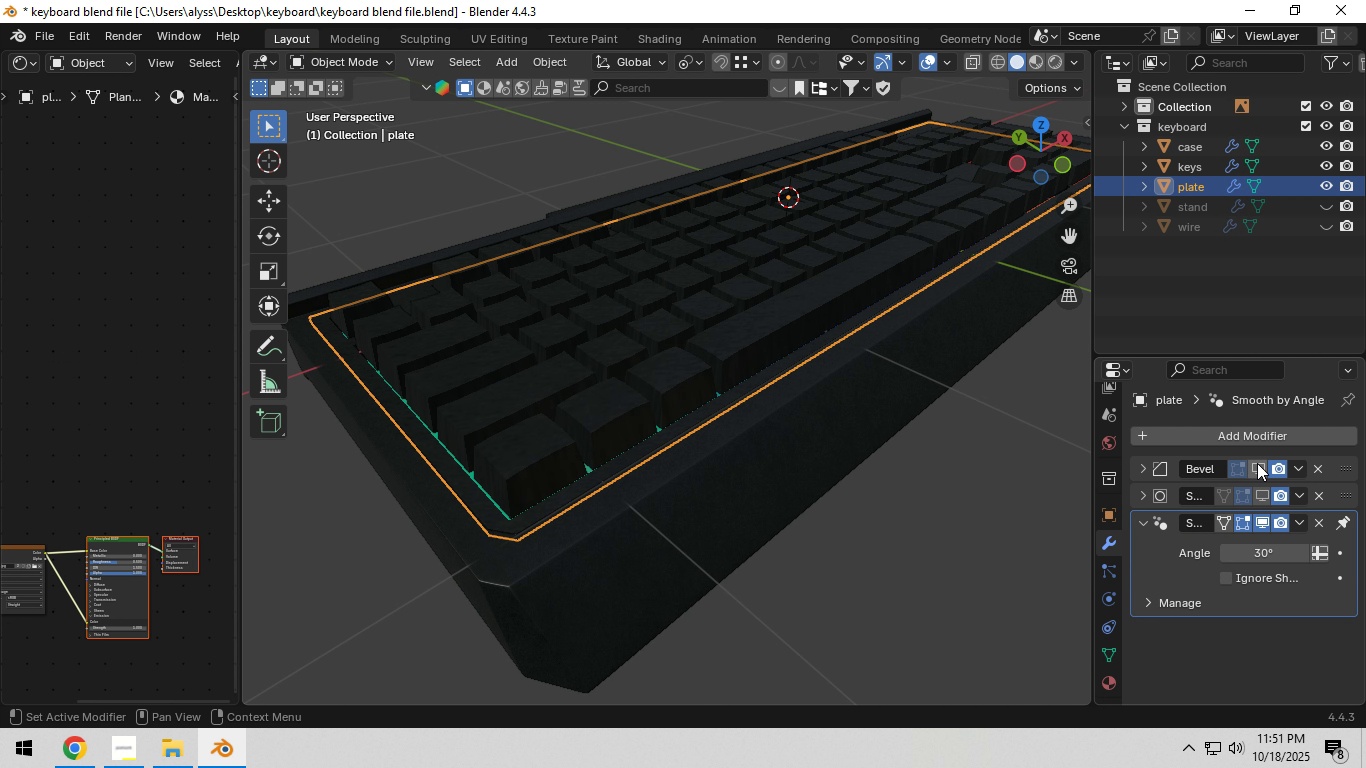 
left_click([1257, 463])
 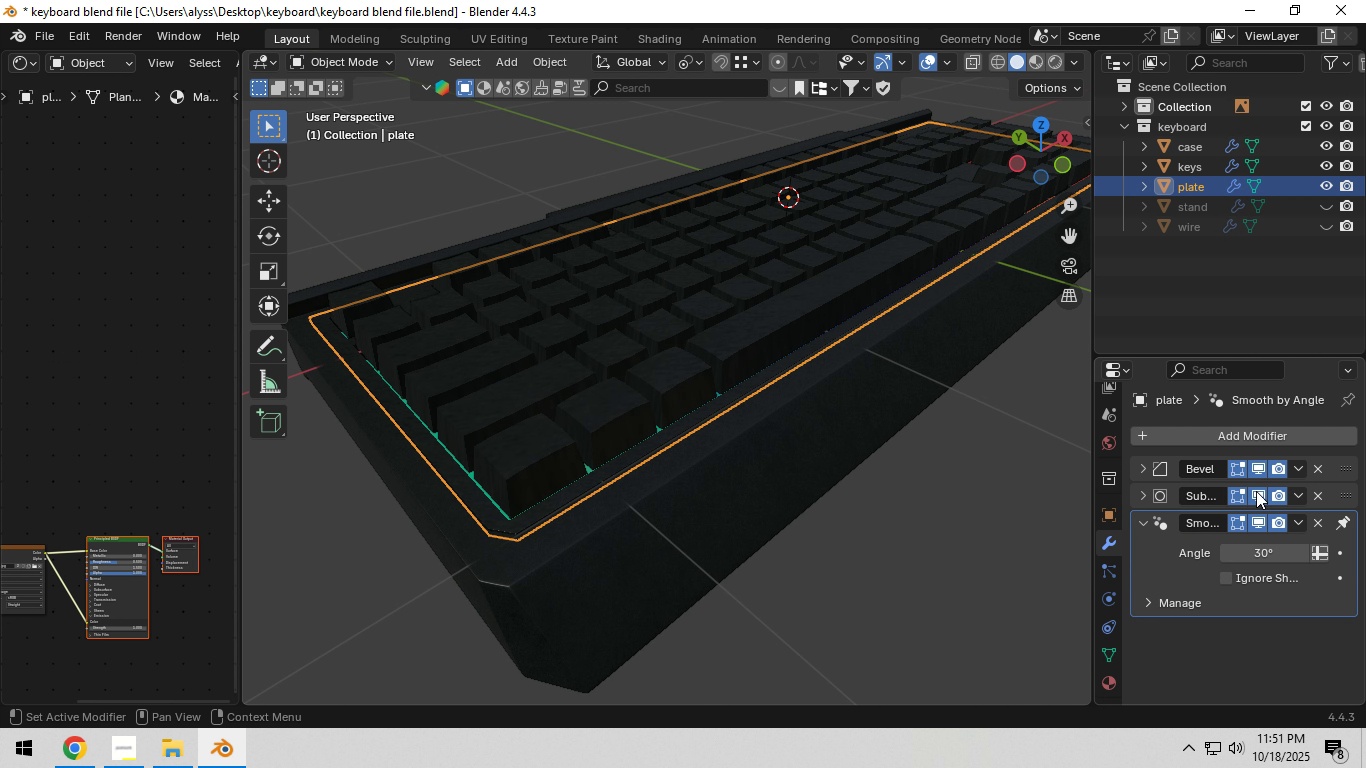 
left_click([1257, 491])
 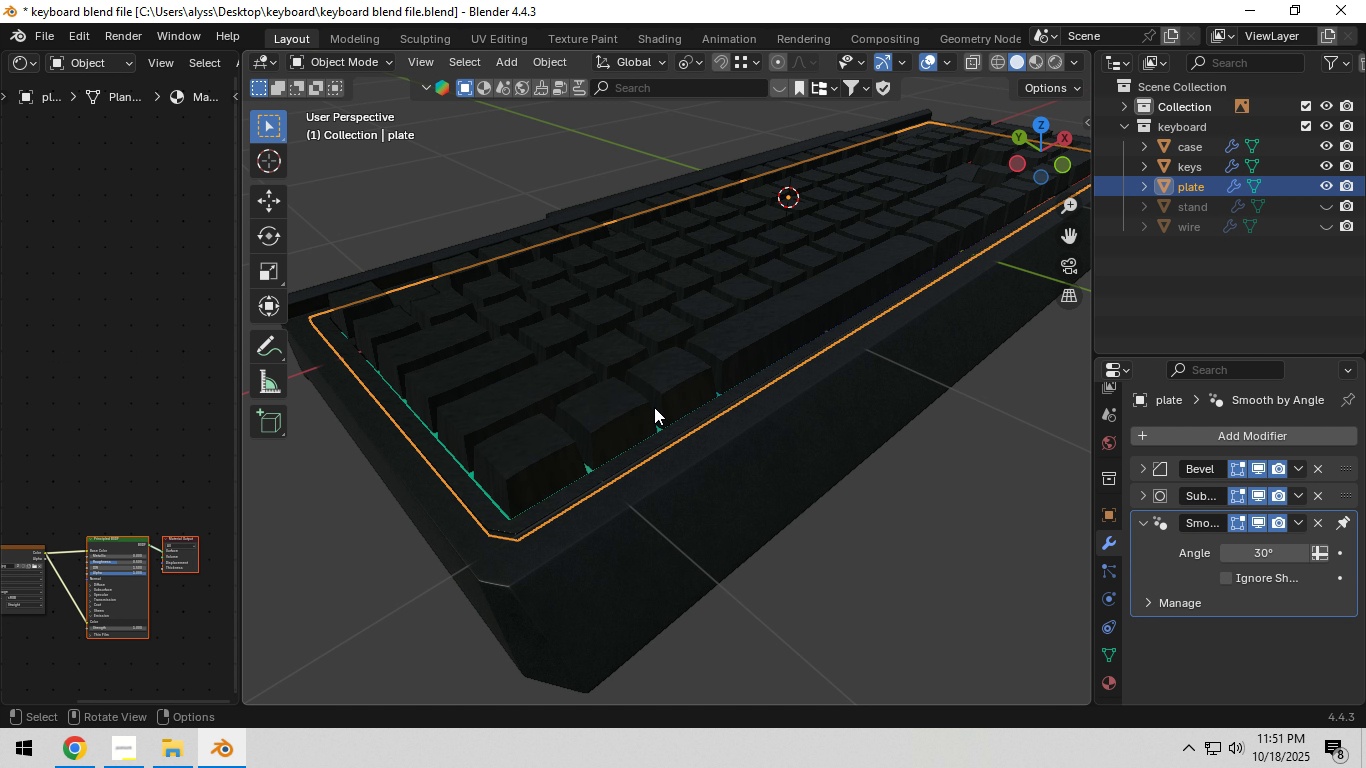 
left_click([658, 400])
 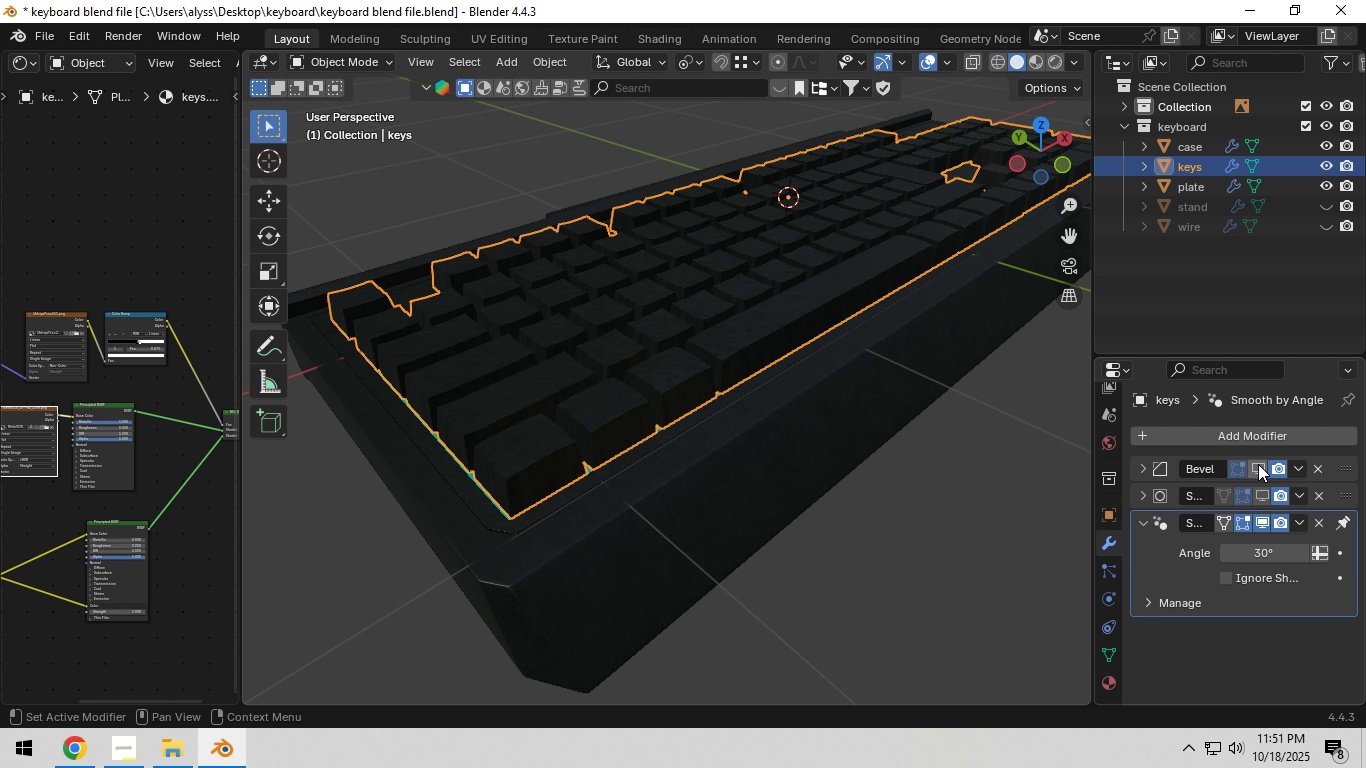 
left_click([1258, 464])
 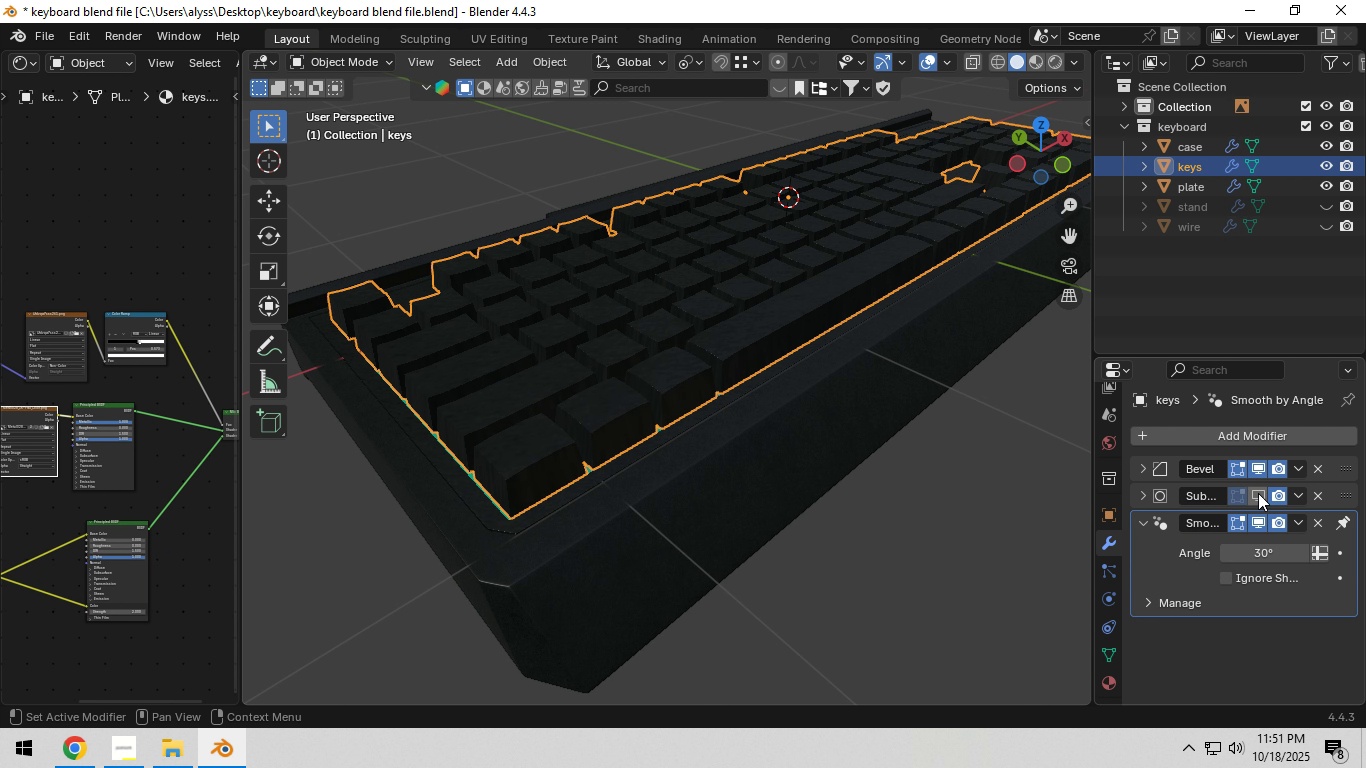 
left_click([1263, 493])
 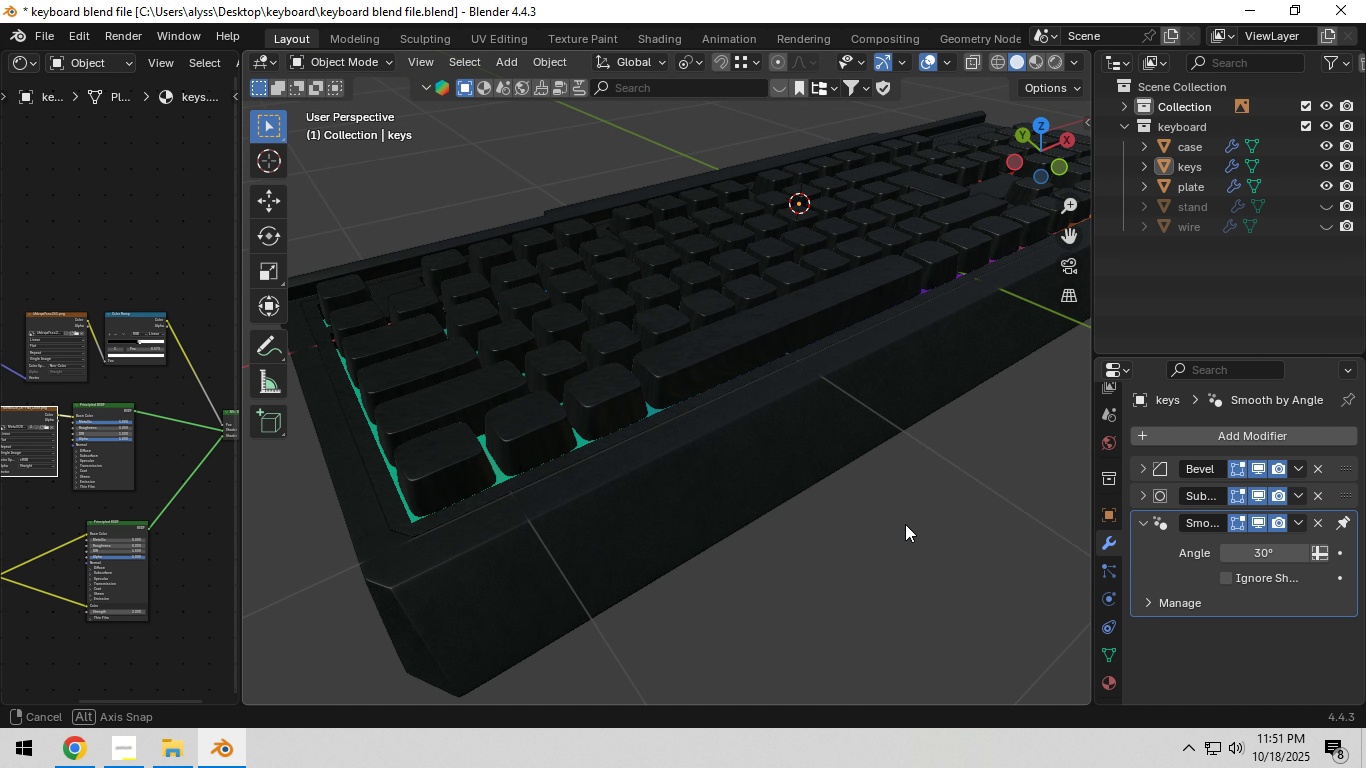 
key(Control+S)
 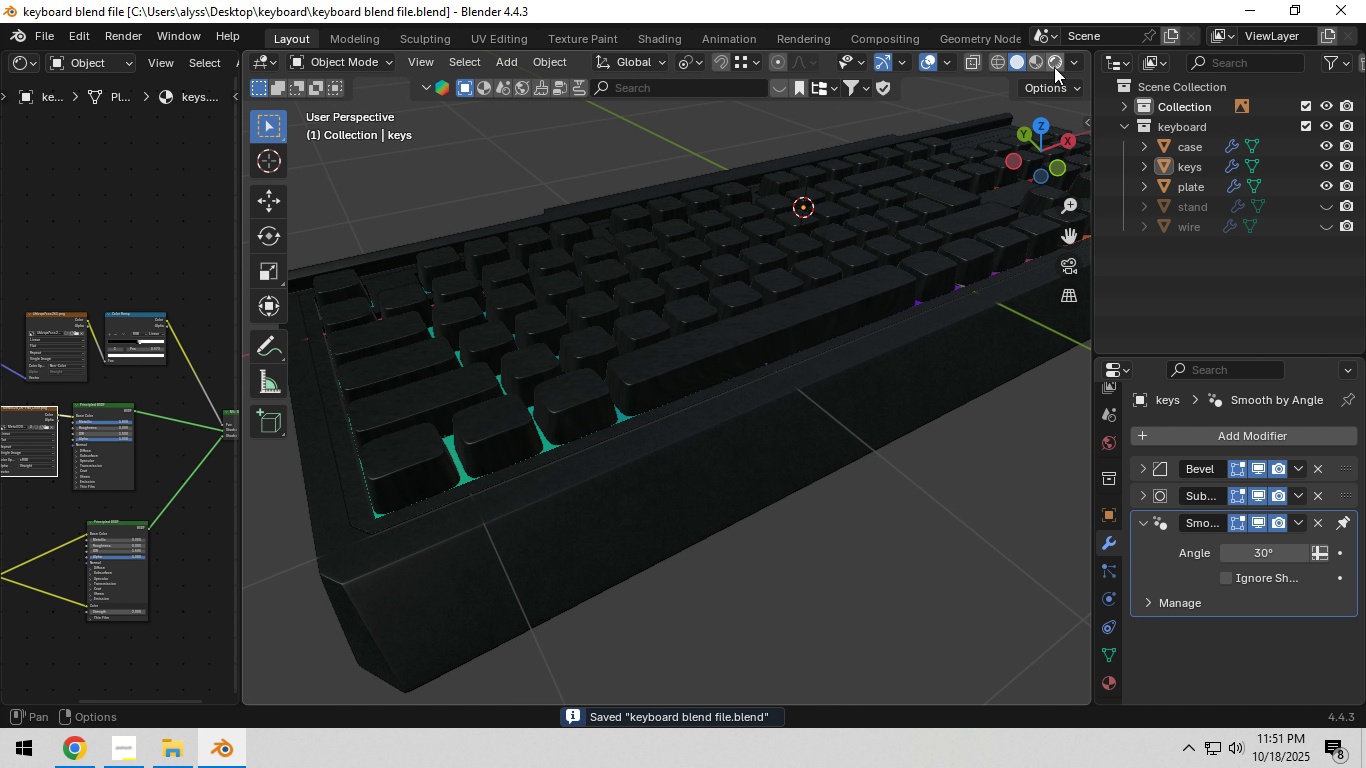 
left_click([1057, 66])
 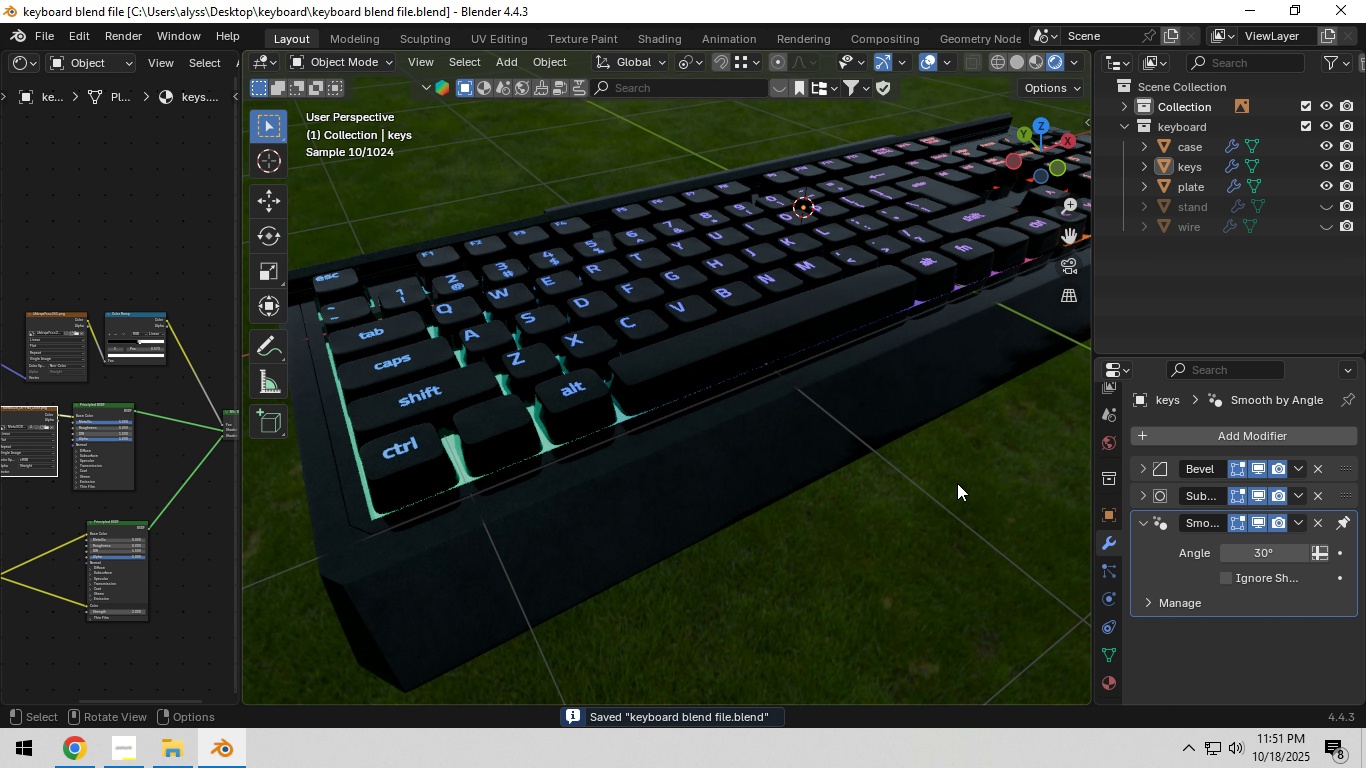 
wait(8.05)
 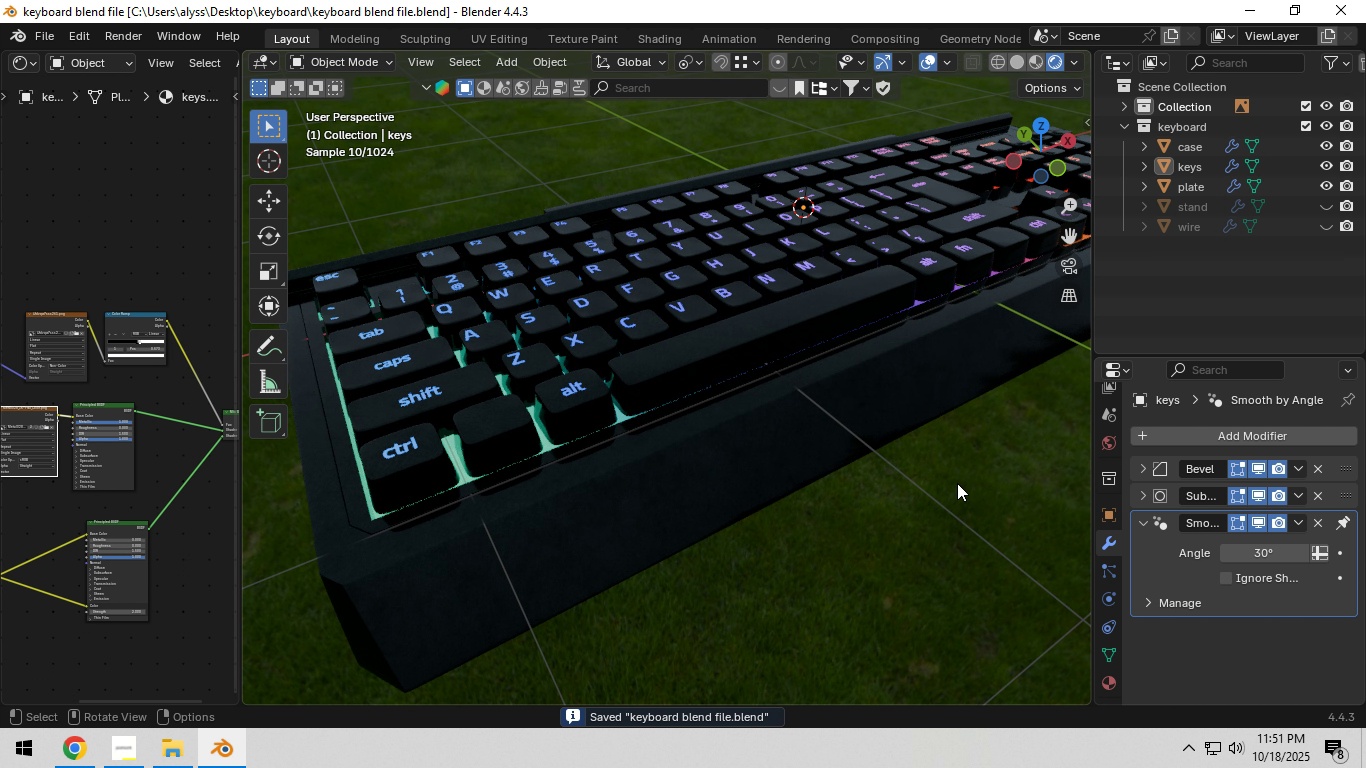 
hold_key(key=Z, duration=0.88)
 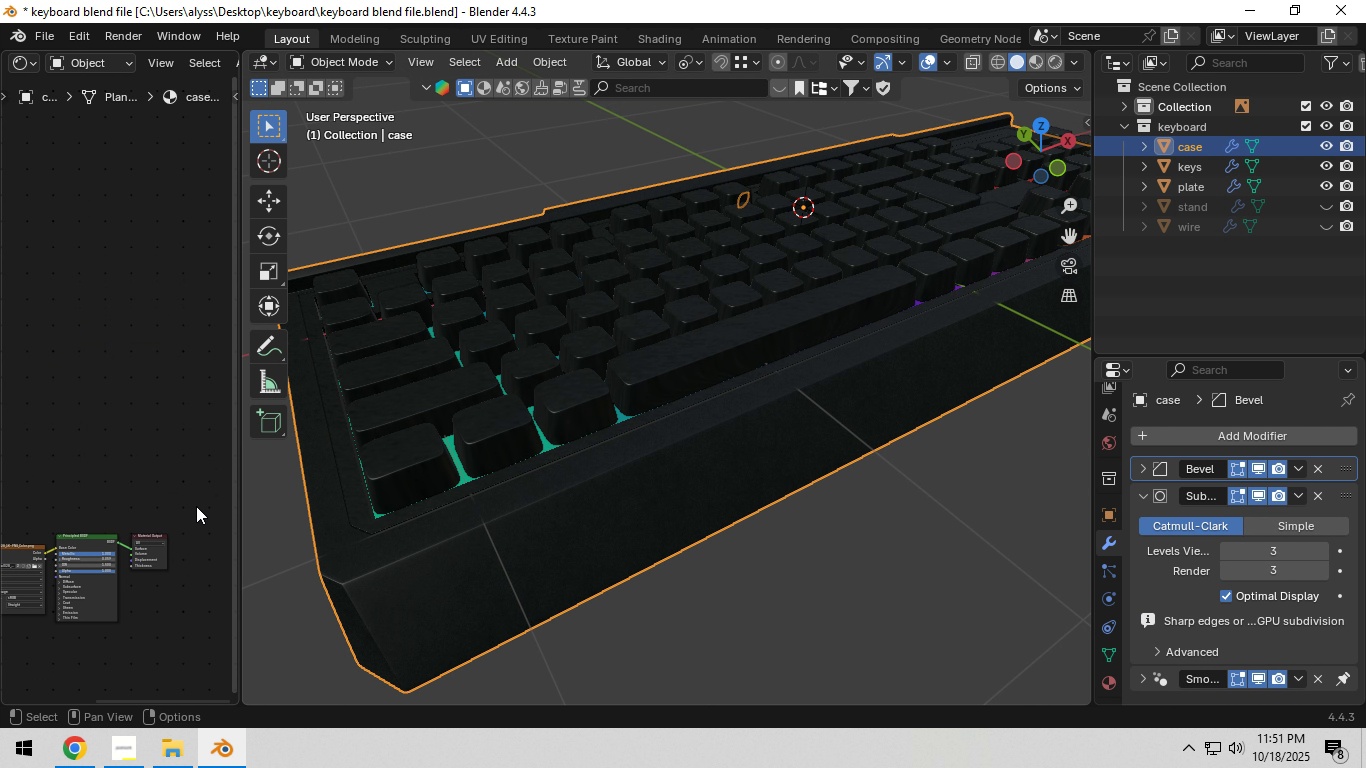 
scroll: coordinate [112, 503], scroll_direction: down, amount: 1.0
 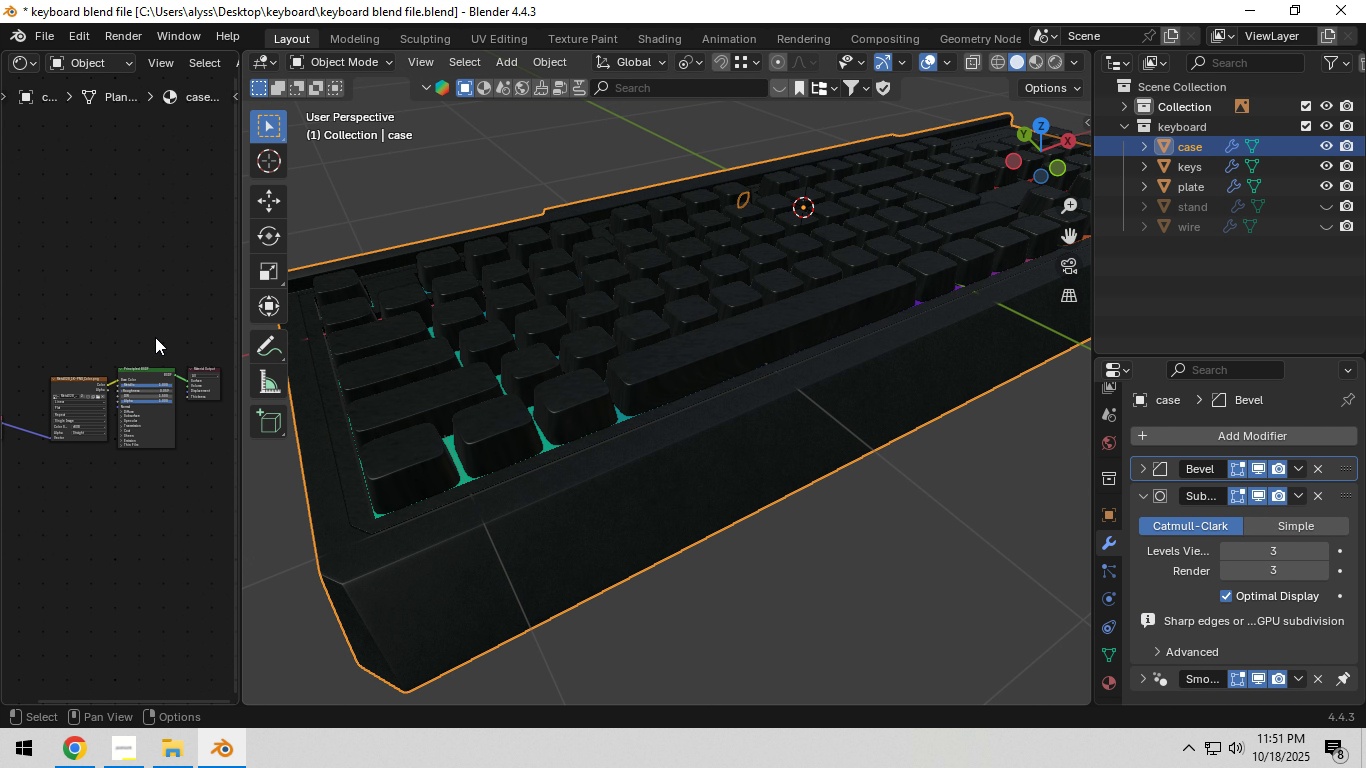 
scroll: coordinate [152, 348], scroll_direction: up, amount: 17.0
 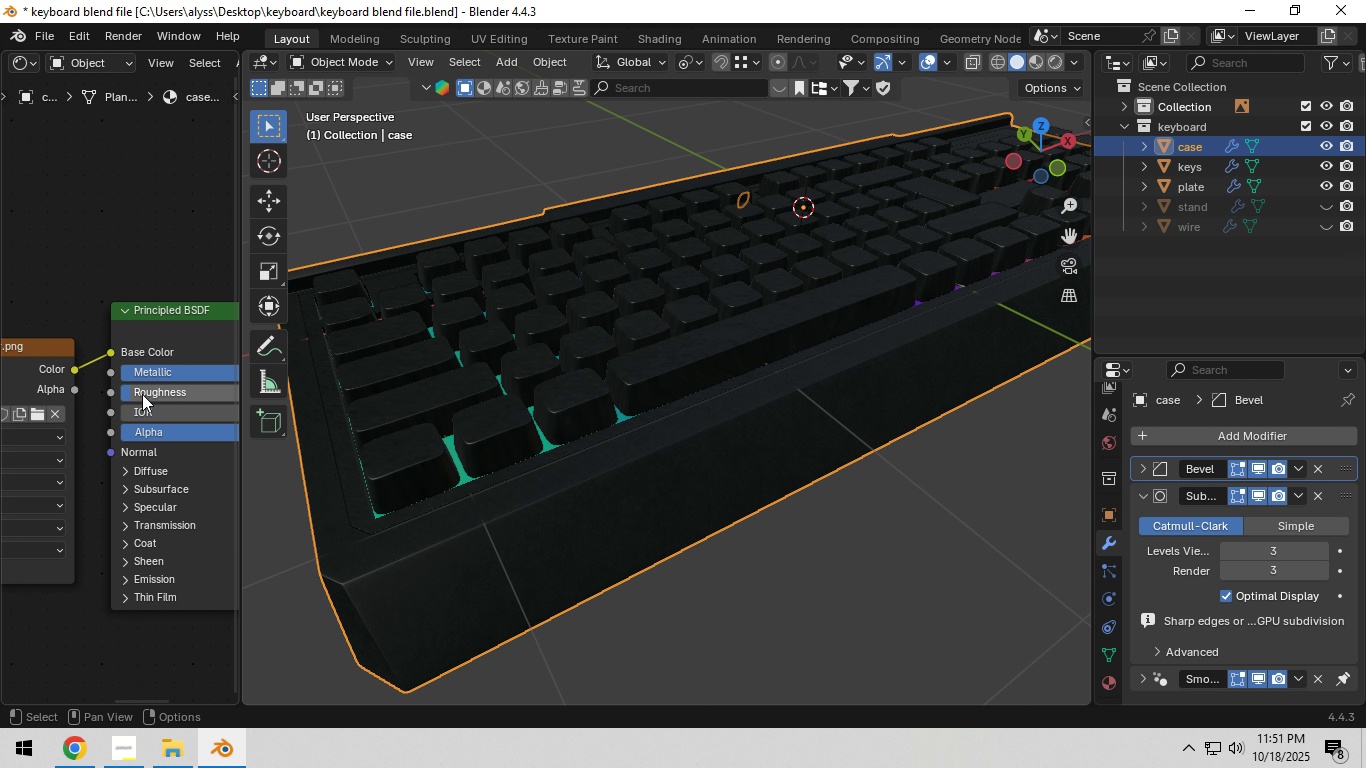 
scroll: coordinate [142, 396], scroll_direction: down, amount: 3.0
 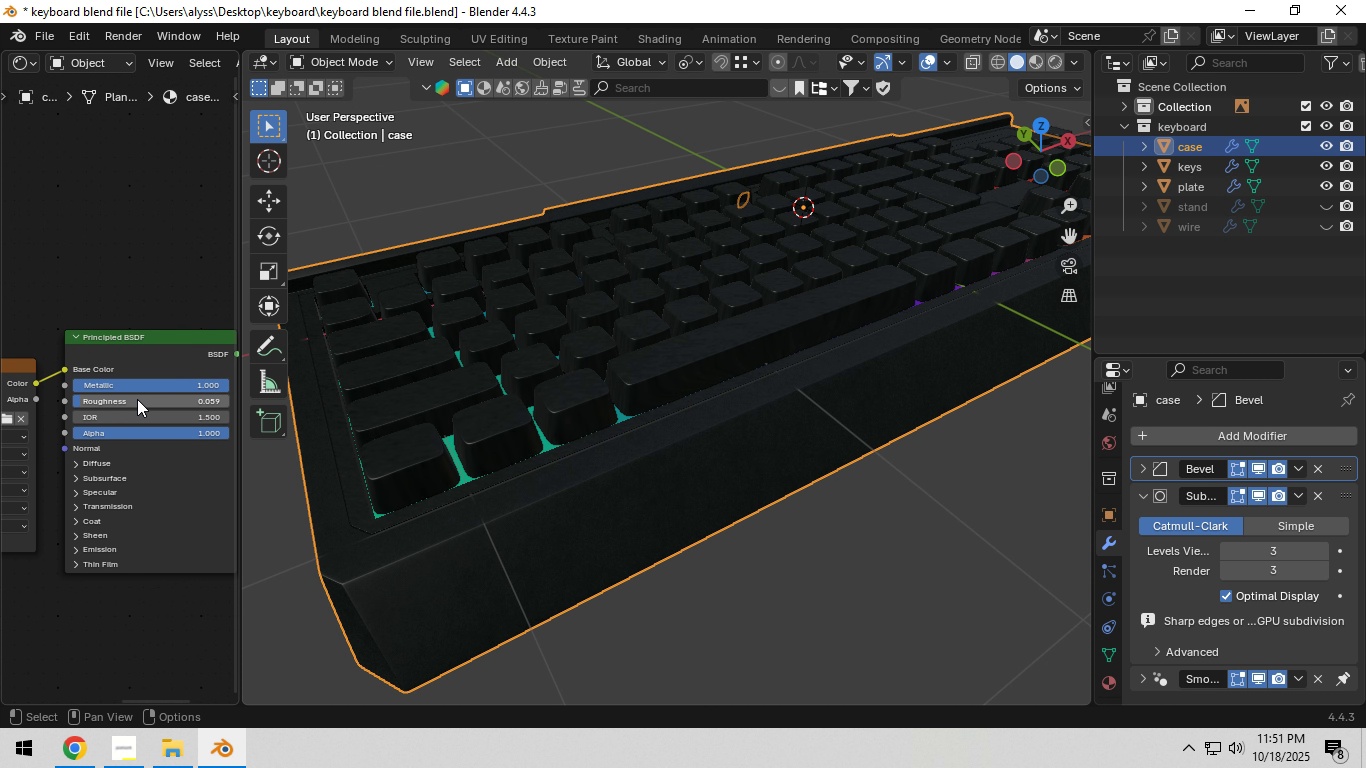 
left_click_drag(start_coordinate=[137, 399], to_coordinate=[1198, 406])
 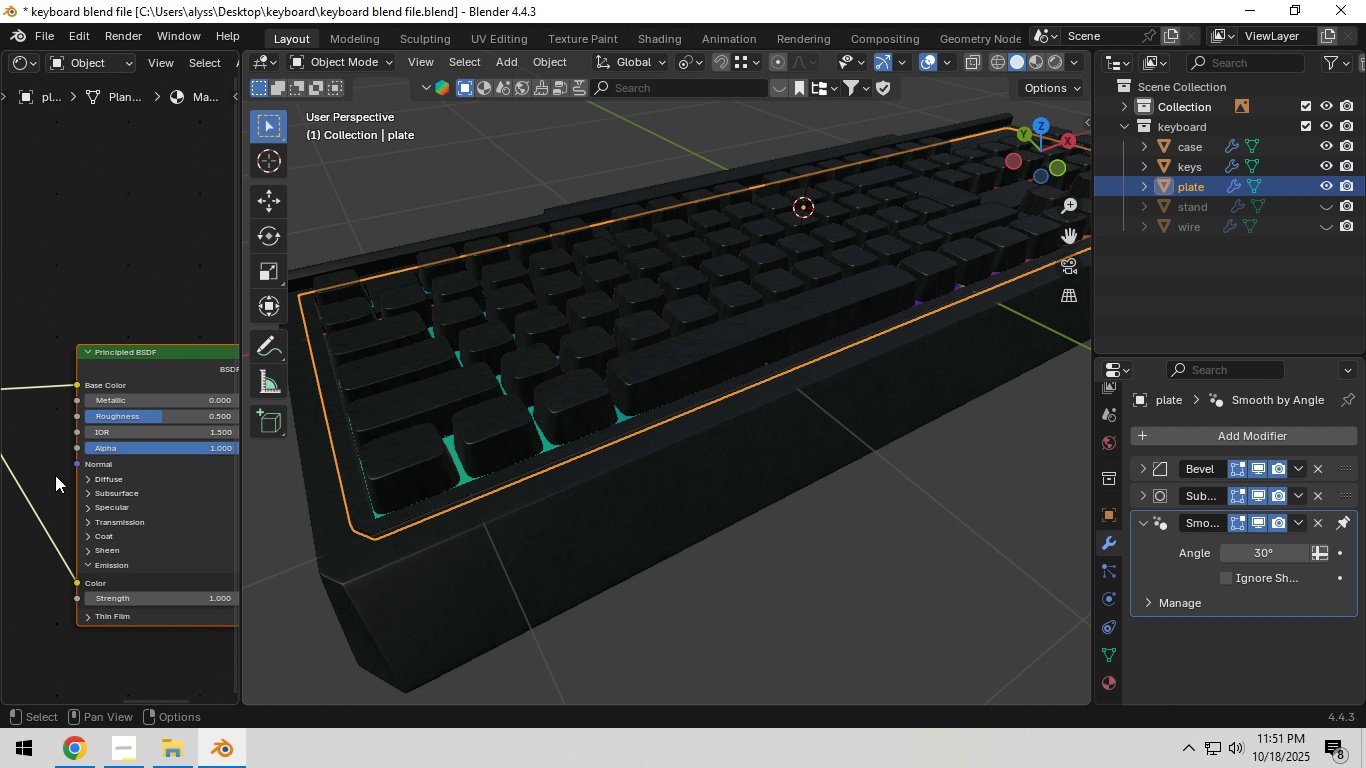 
left_click_drag(start_coordinate=[172, 413], to_coordinate=[1172, 432])
 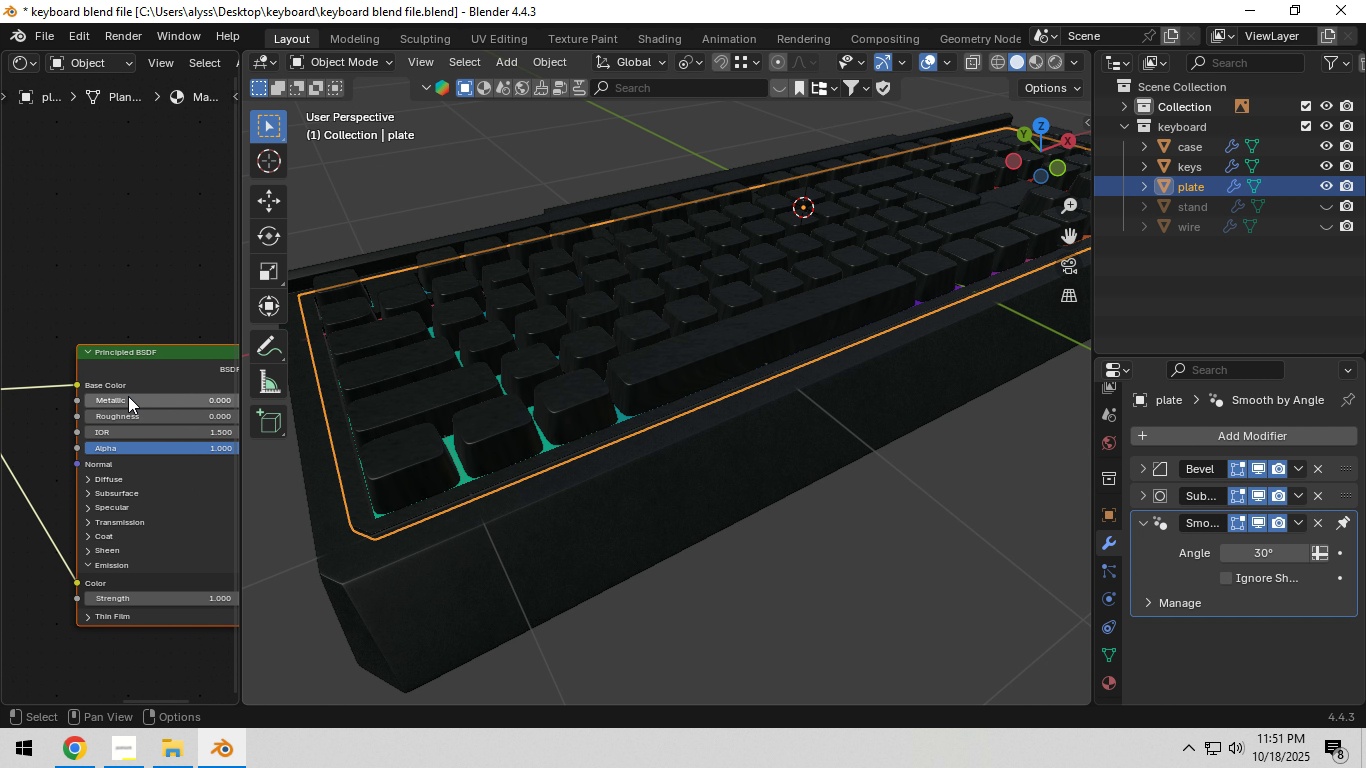 
left_click_drag(start_coordinate=[128, 396], to_coordinate=[409, 415])
 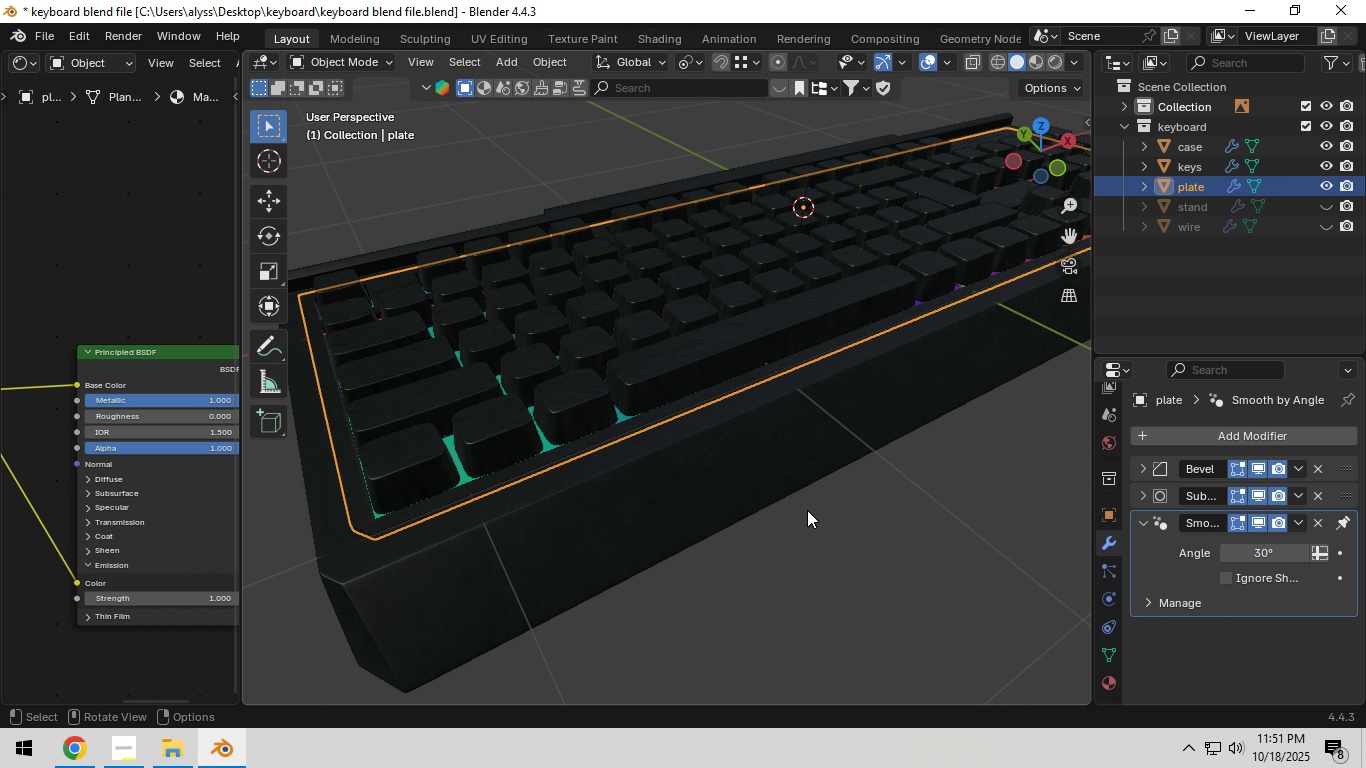 
key(Z)
 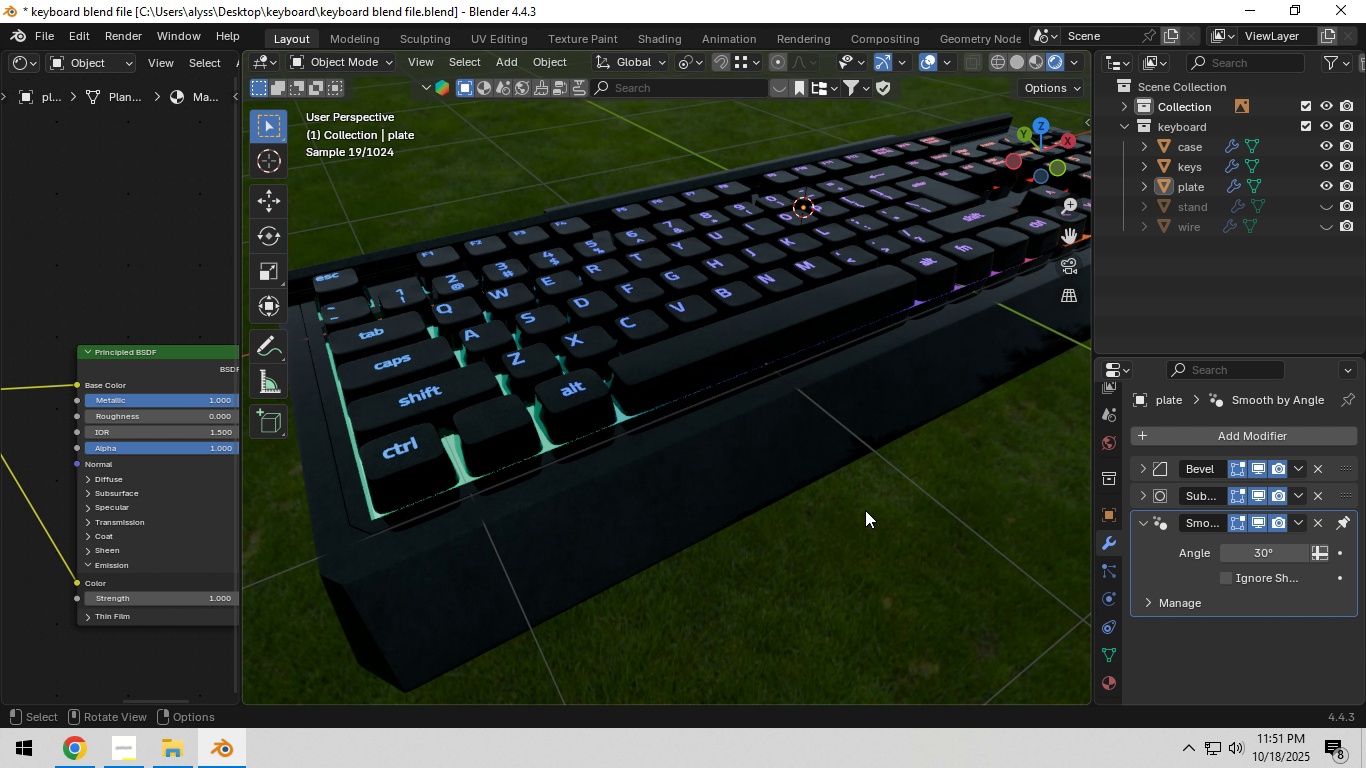 
wait(8.75)
 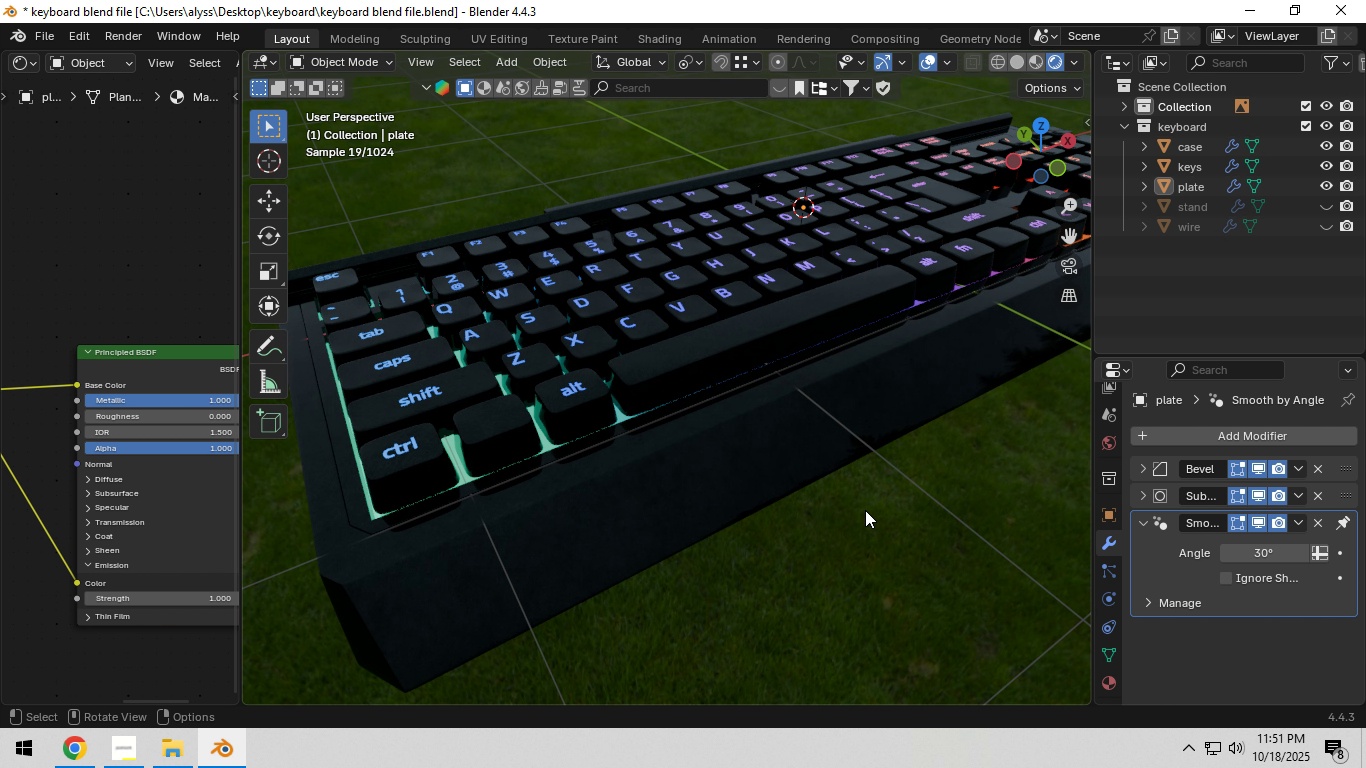 
scroll: coordinate [865, 506], scroll_direction: down, amount: 4.0
 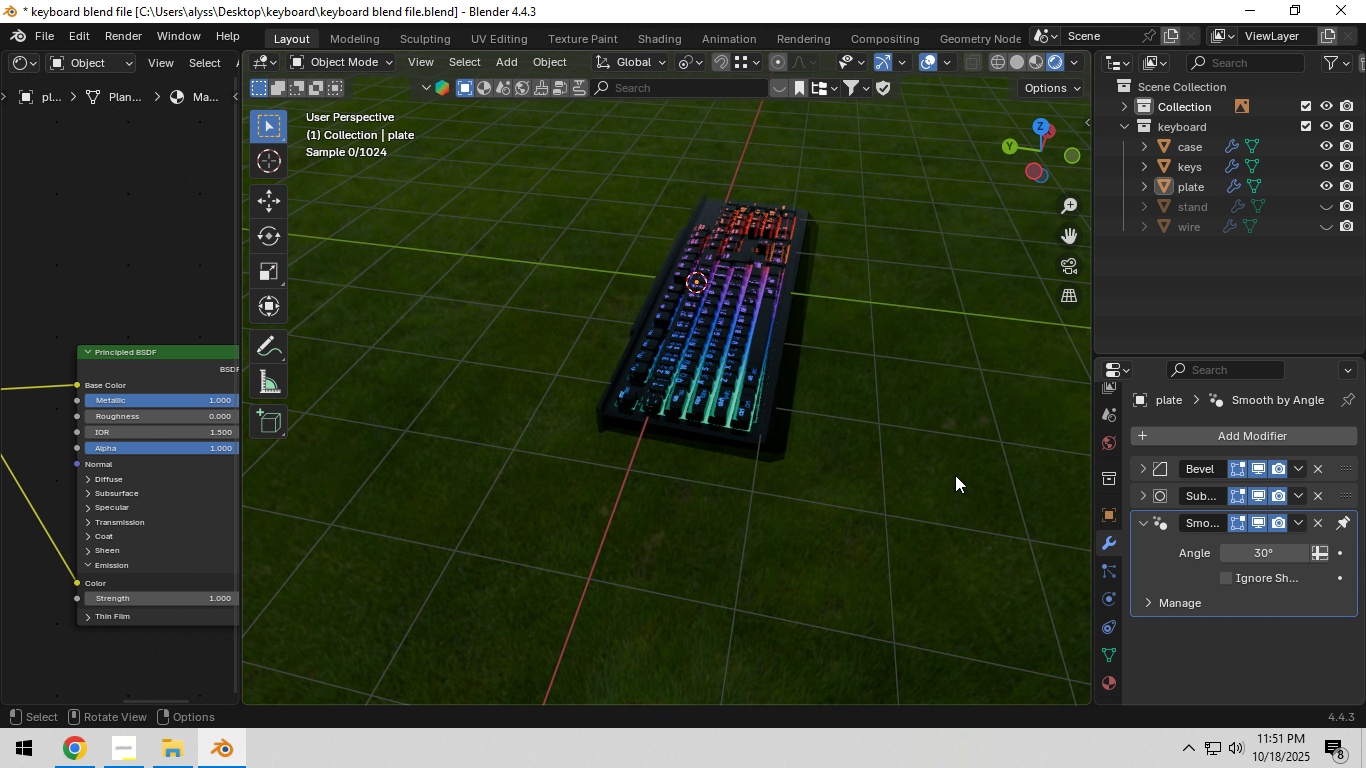 
wait(9.44)
 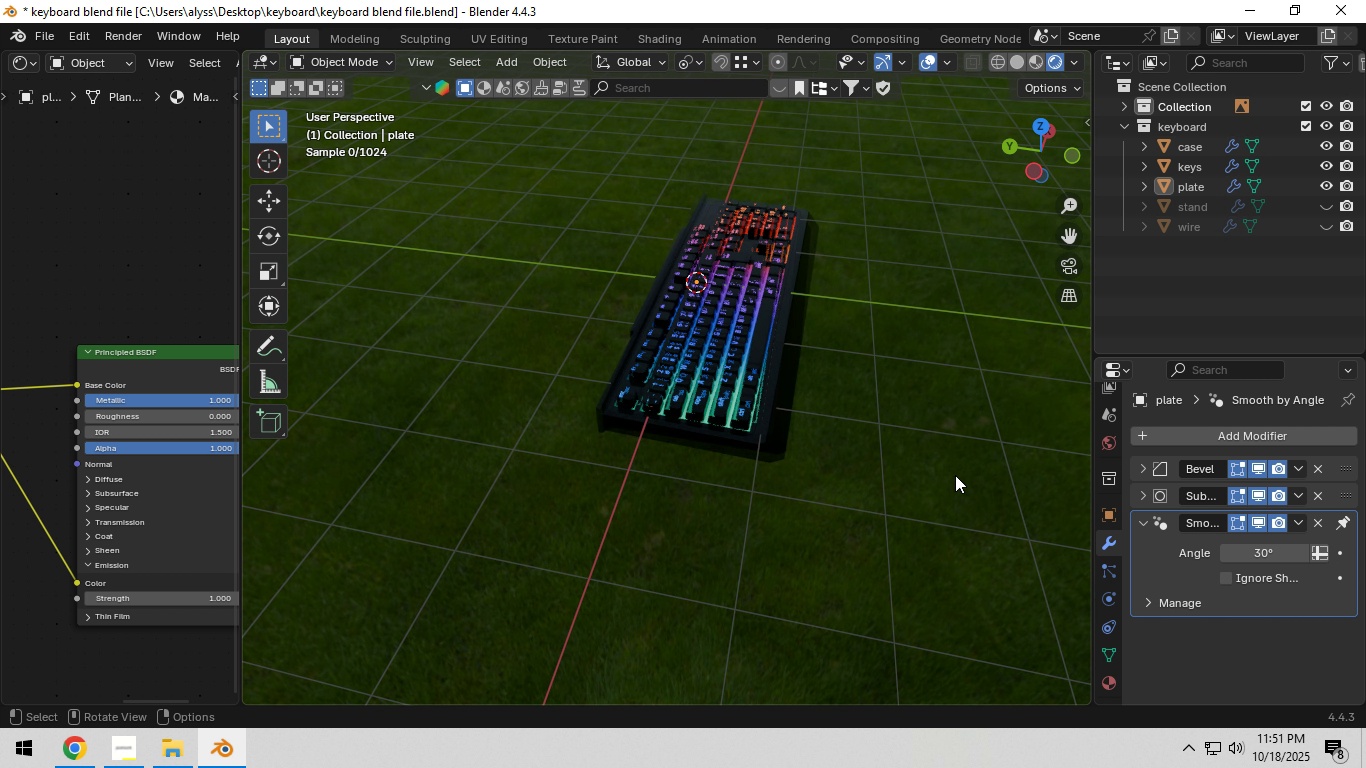 
hold_key(key=Z, duration=0.48)
 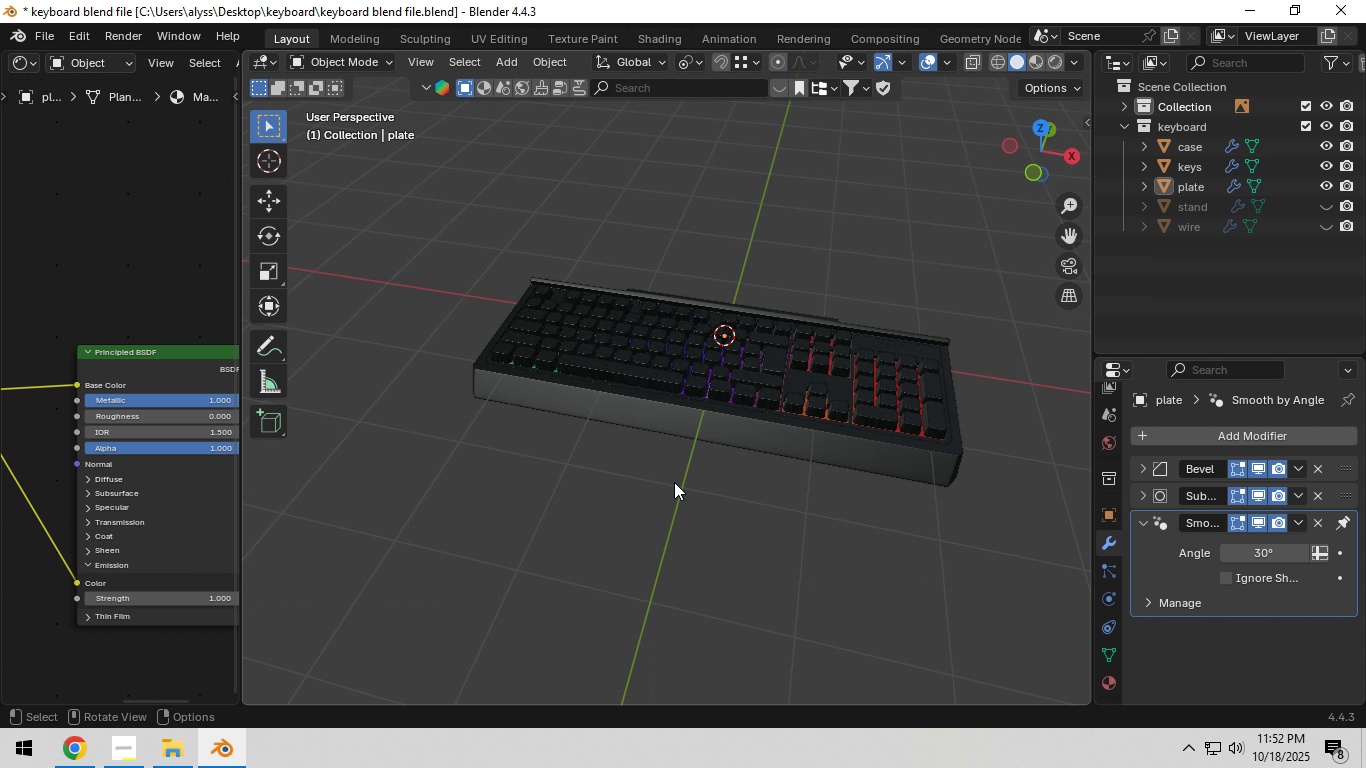 
scroll: coordinate [676, 481], scroll_direction: up, amount: 1.0
 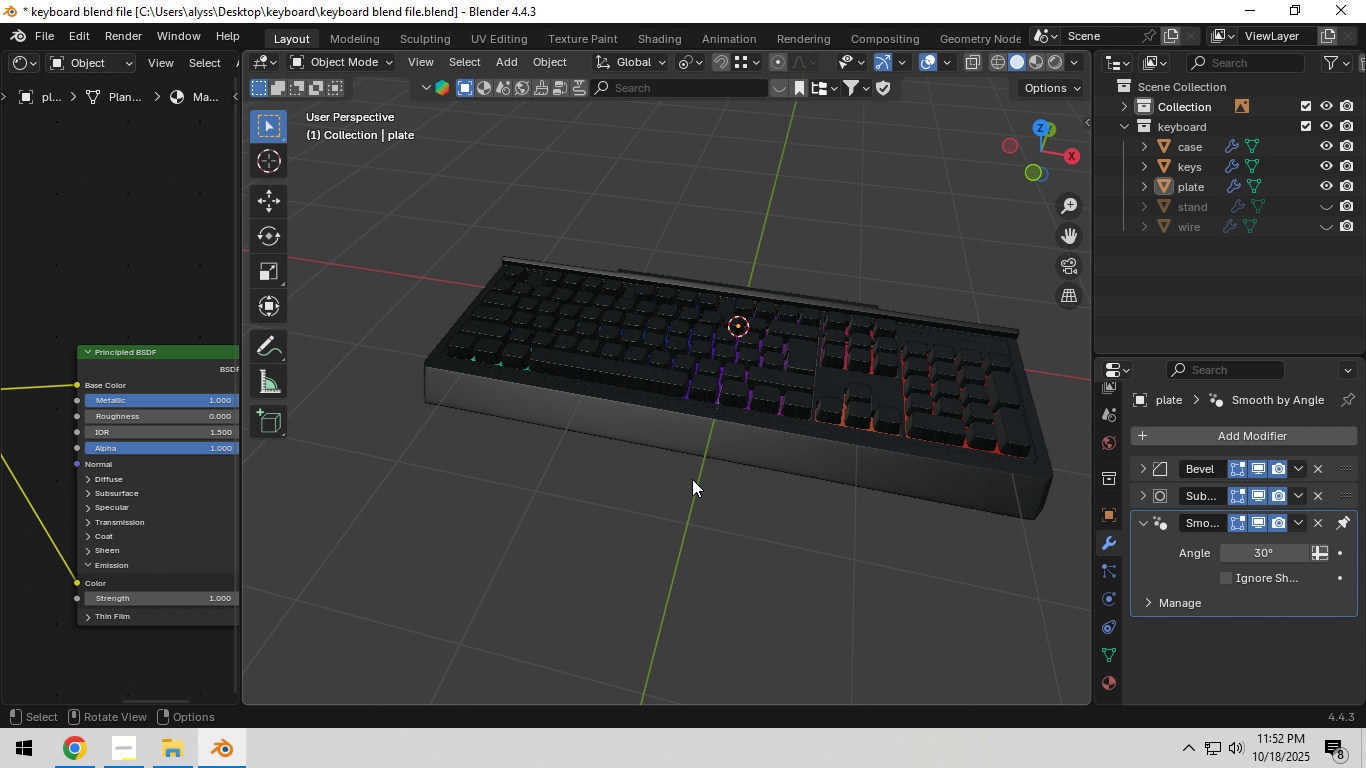 
key(Control+S)
 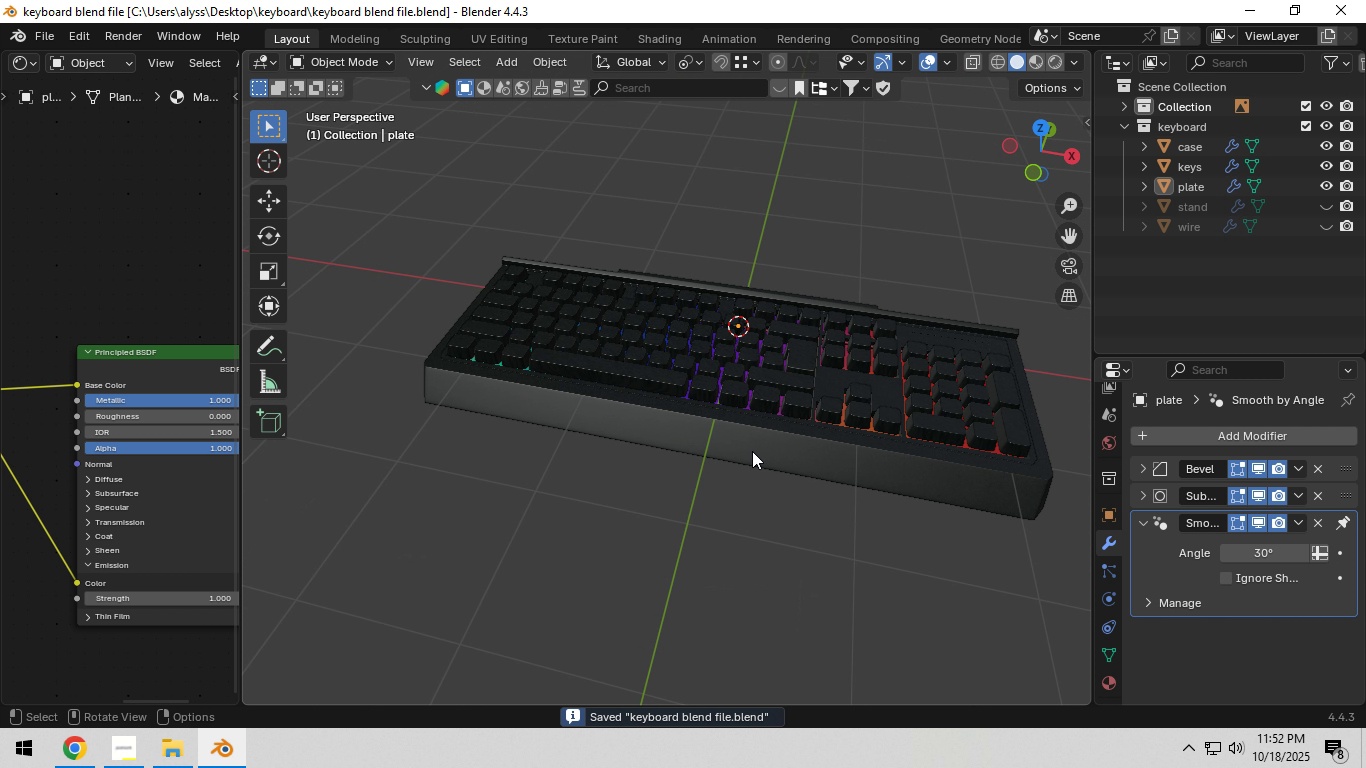 
left_click([752, 451])
 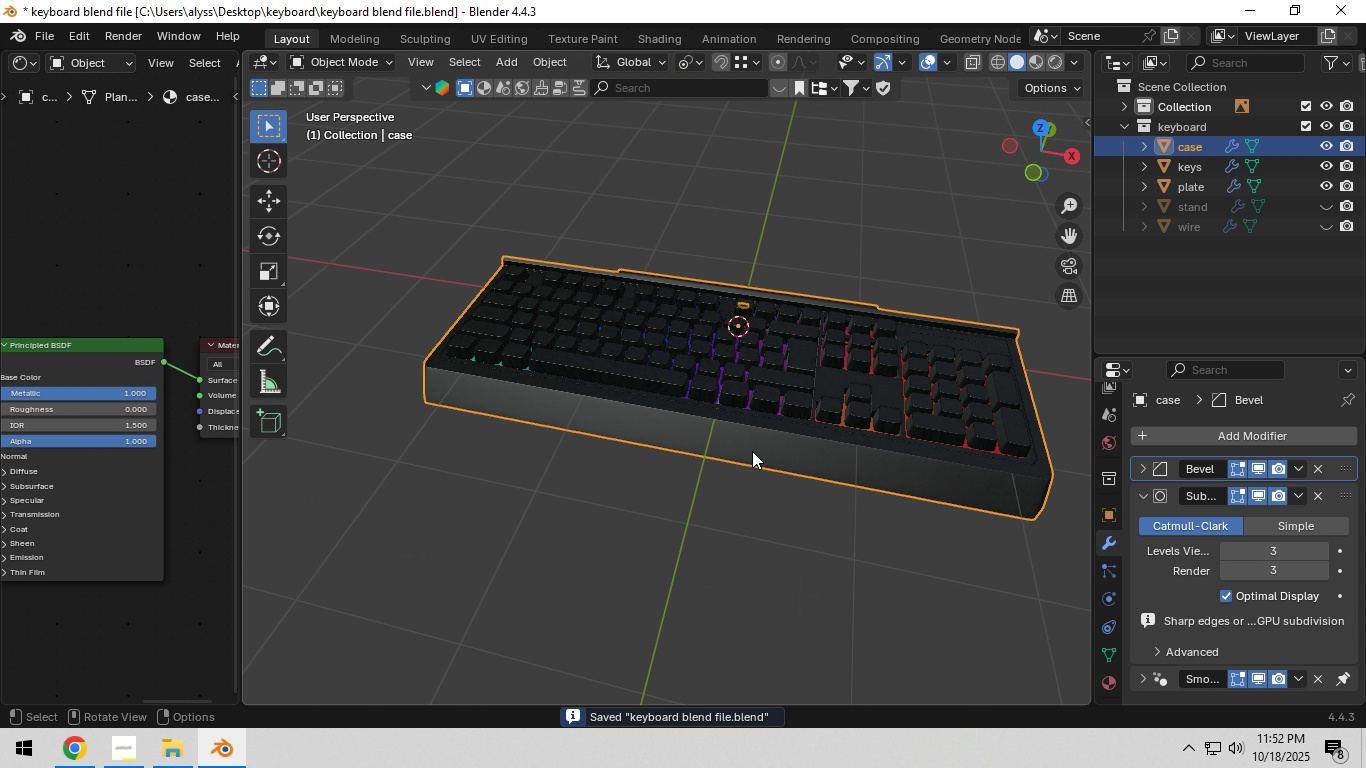 
key(Tab)
 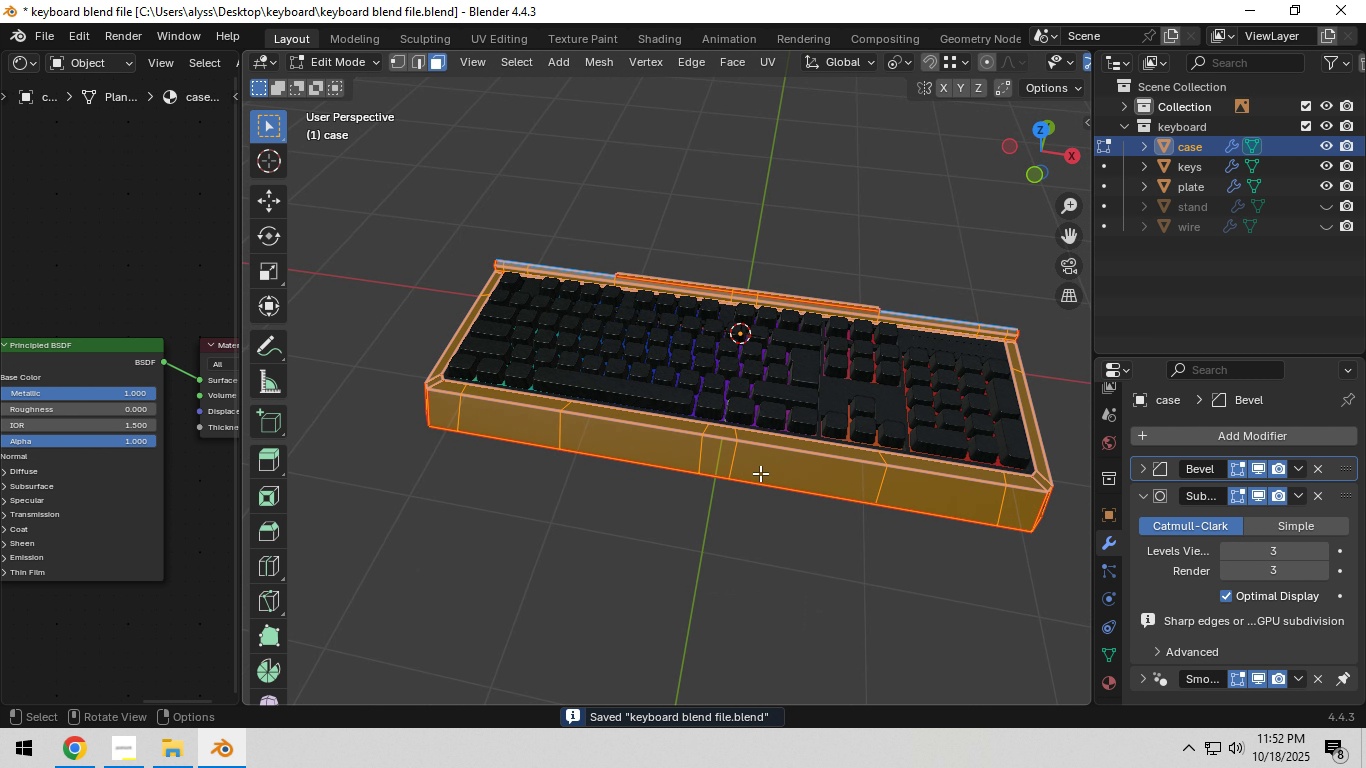 
scroll: coordinate [761, 476], scroll_direction: up, amount: 3.0
 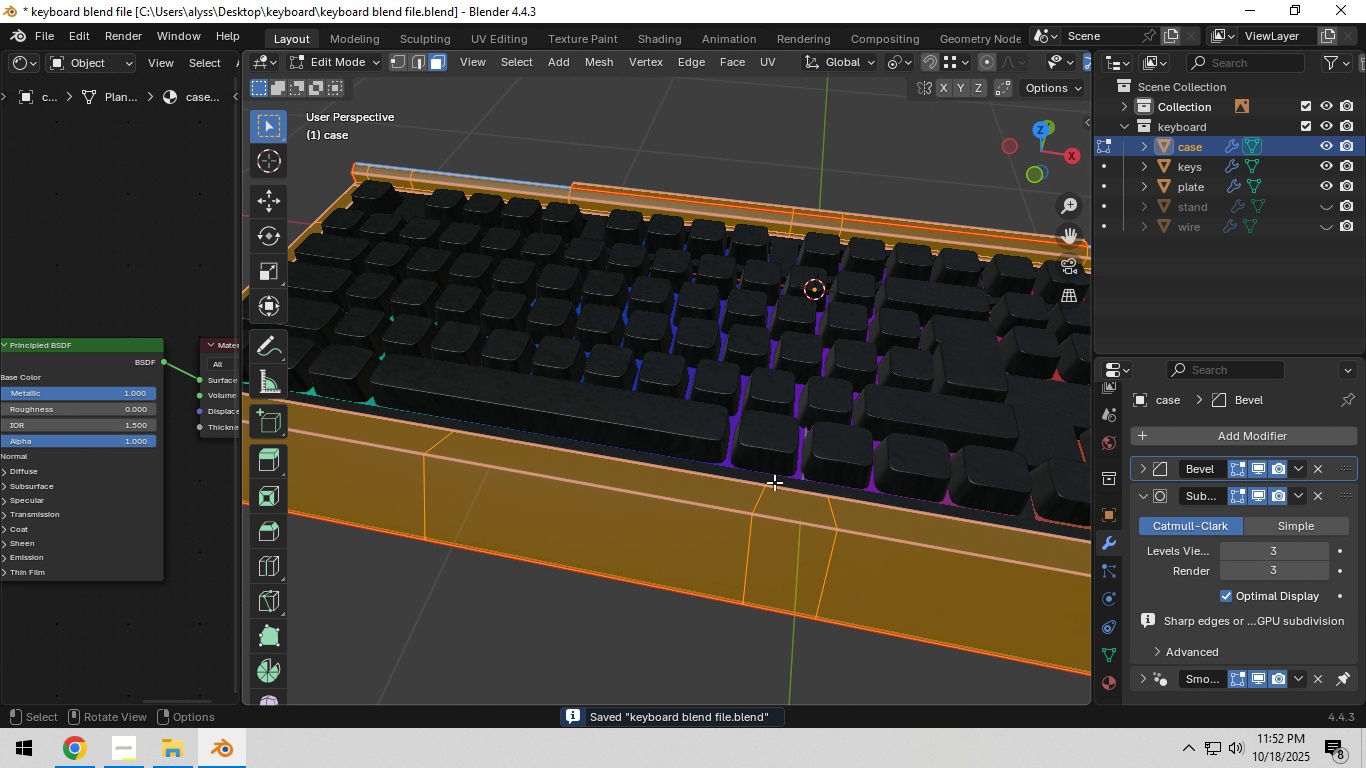 
hold_key(key=ShiftLeft, duration=0.55)
 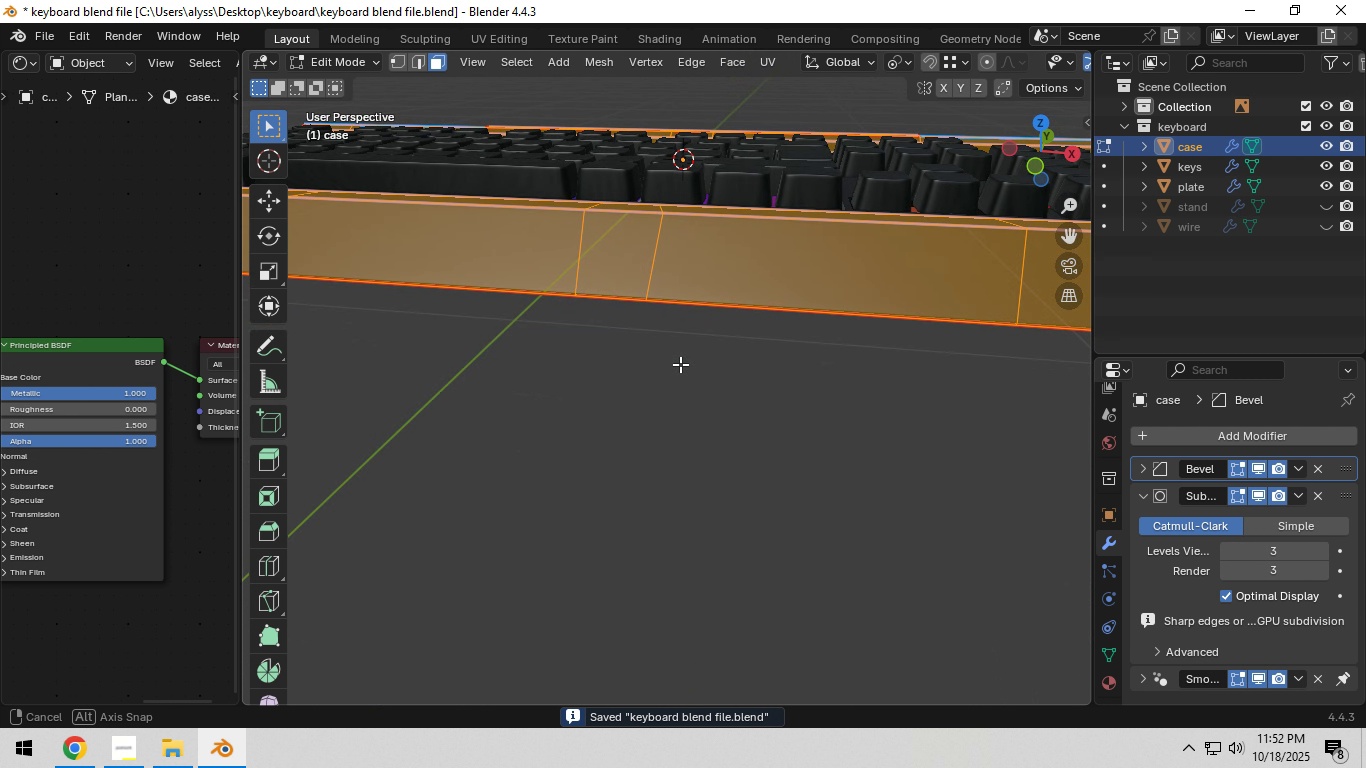 
hold_key(key=ShiftLeft, duration=0.5)
 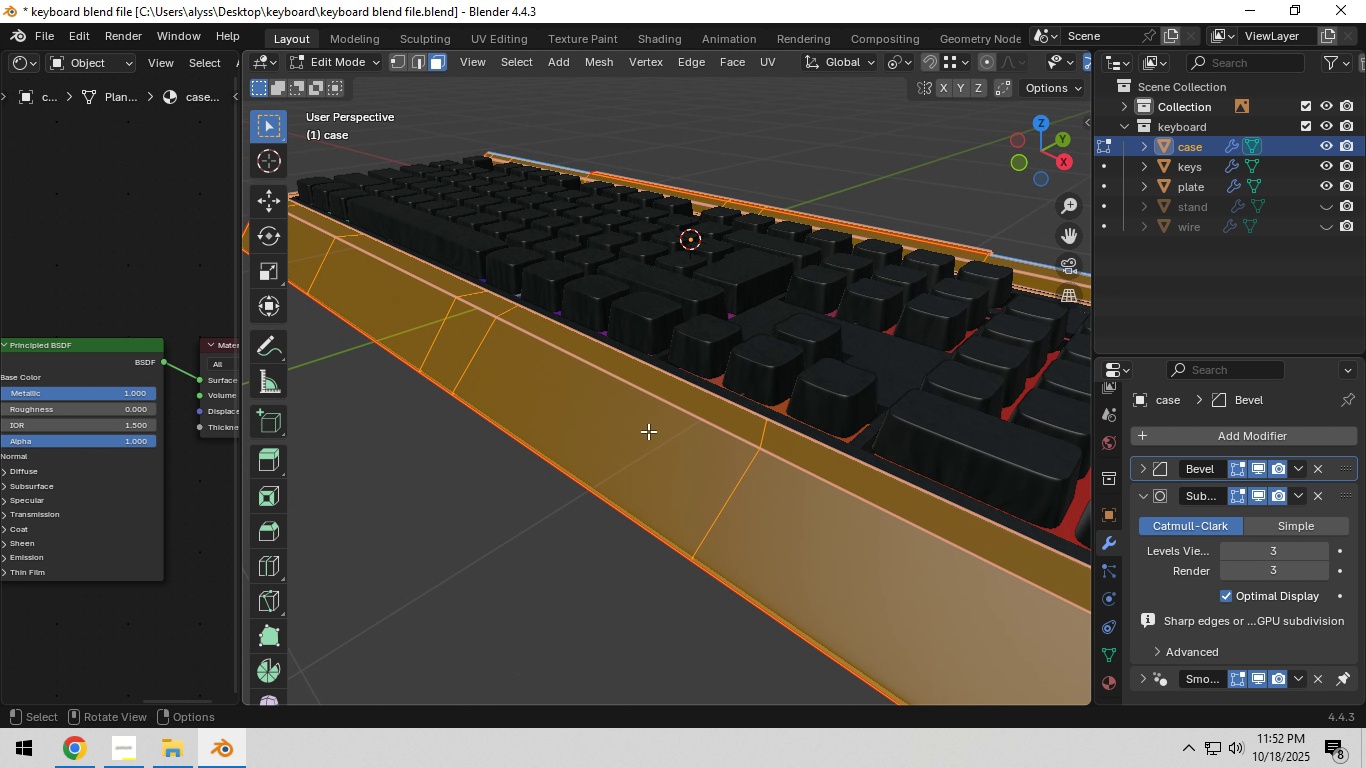 
hold_key(key=ShiftLeft, duration=0.6)
 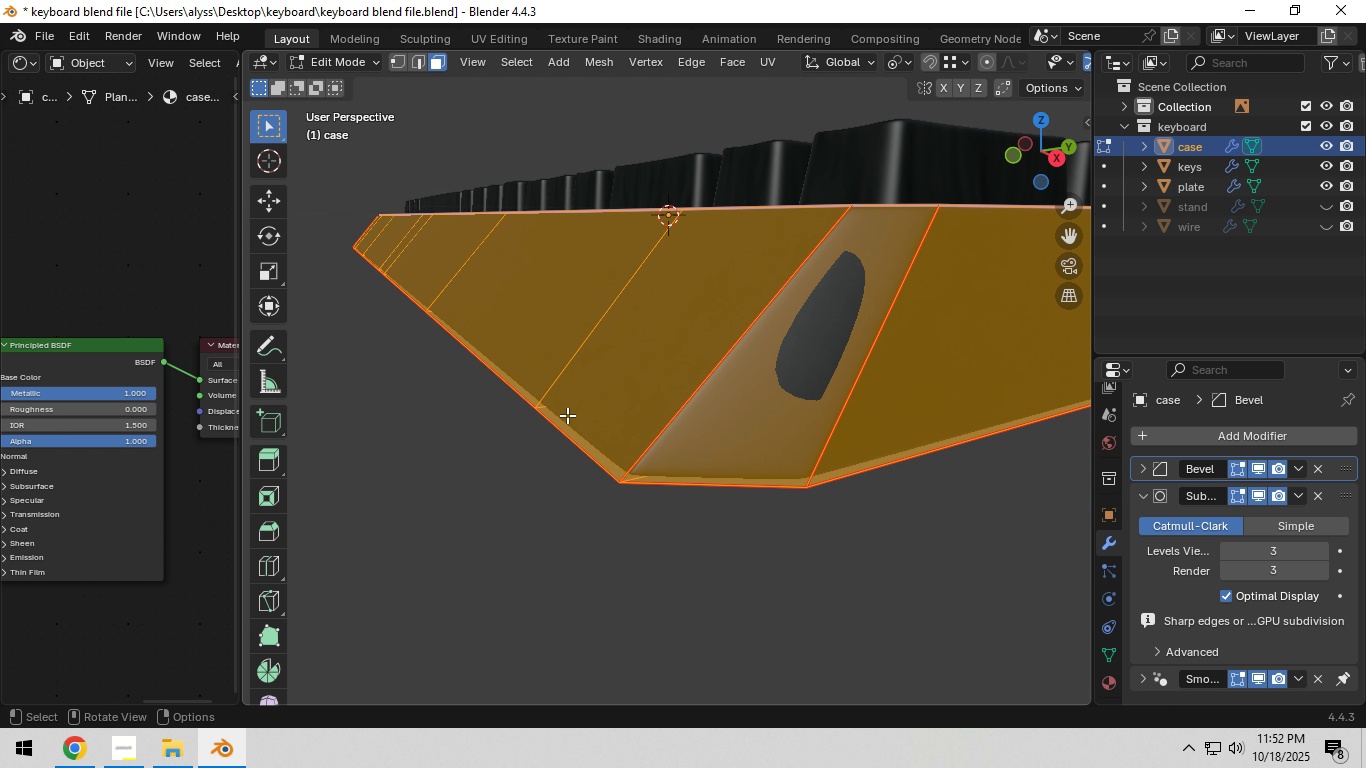 
left_click([477, 453])
 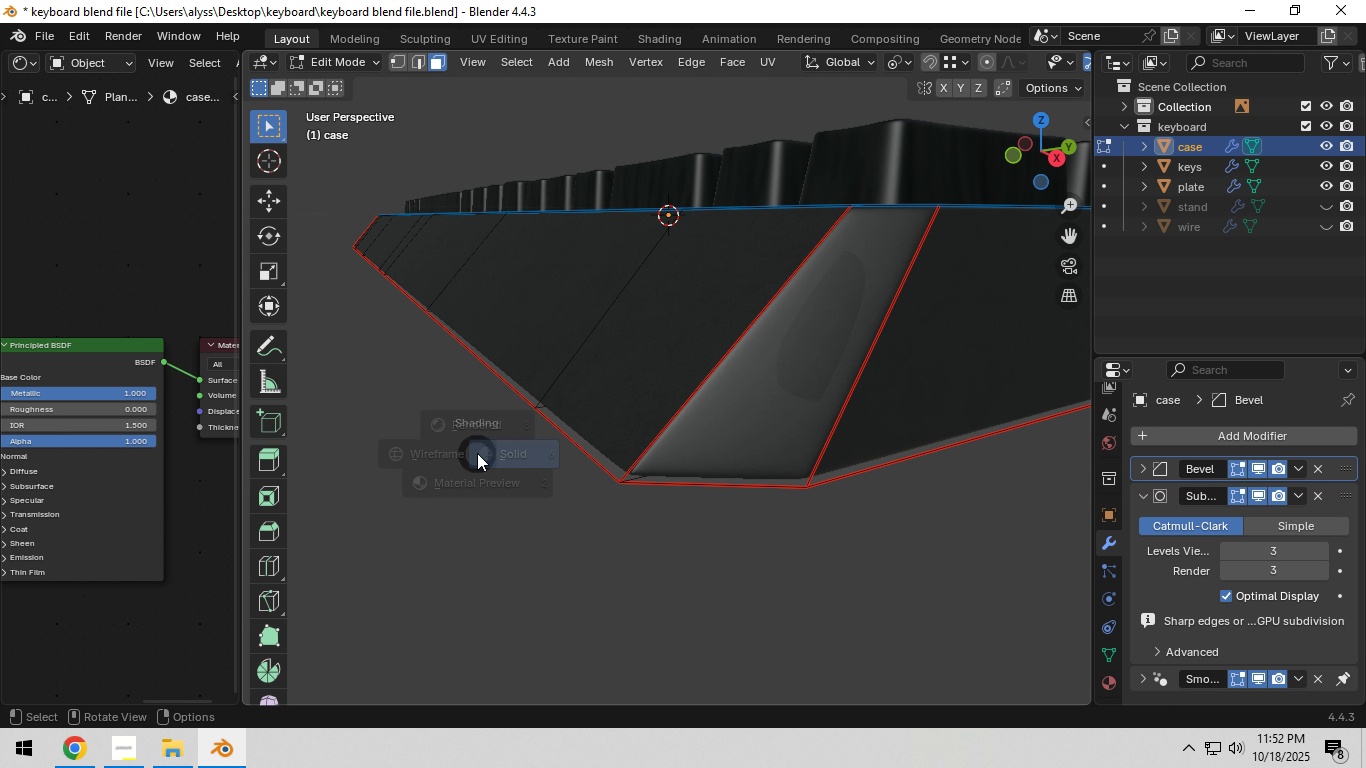 
hold_key(key=Z, duration=0.58)
 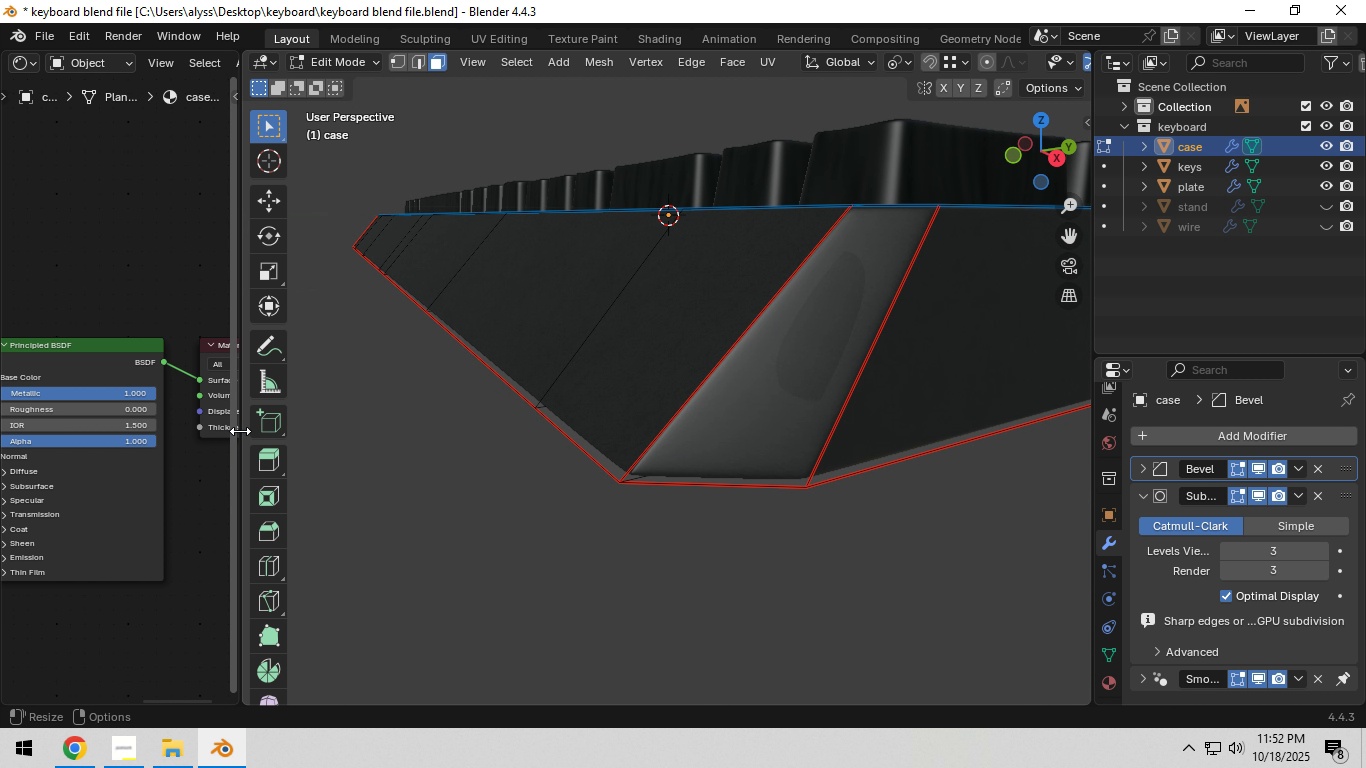 
left_click_drag(start_coordinate=[242, 431], to_coordinate=[143, 440])
 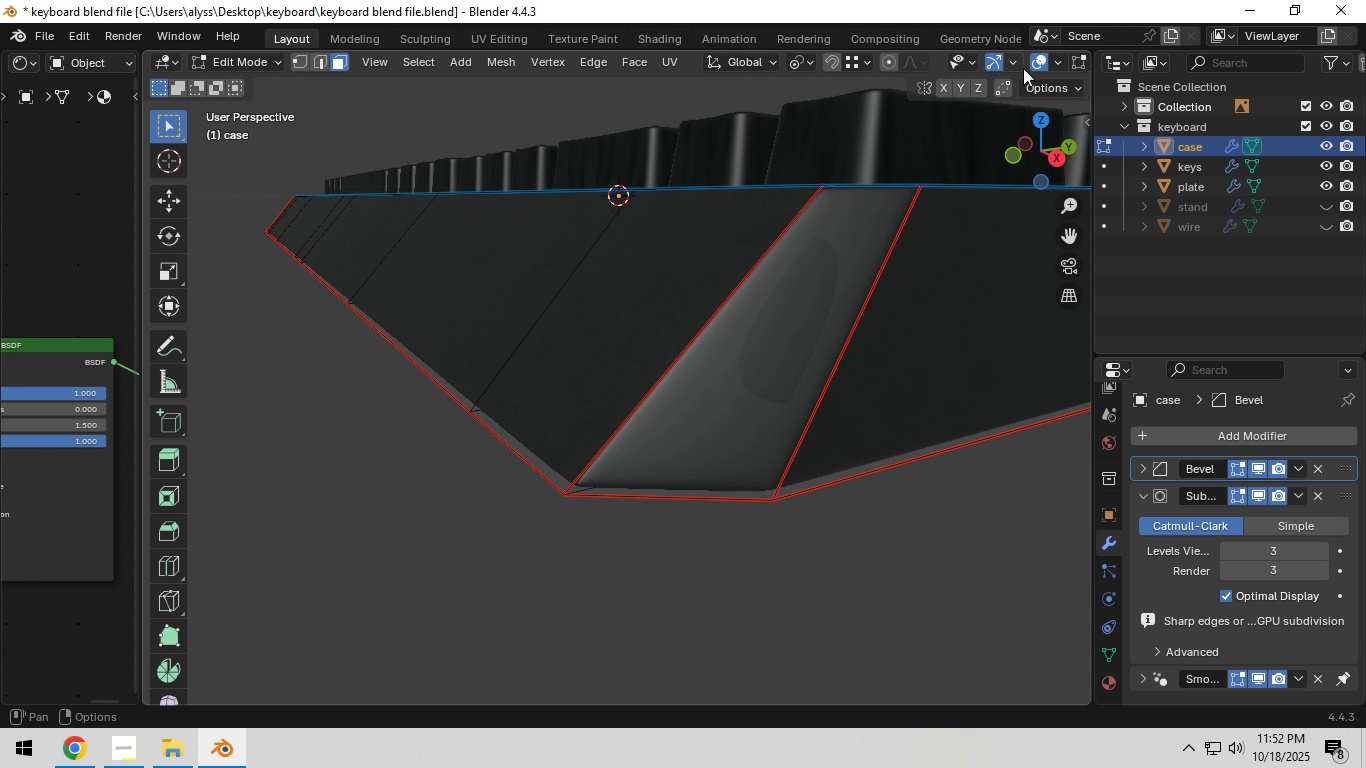 
scroll: coordinate [1030, 58], scroll_direction: down, amount: 9.0
 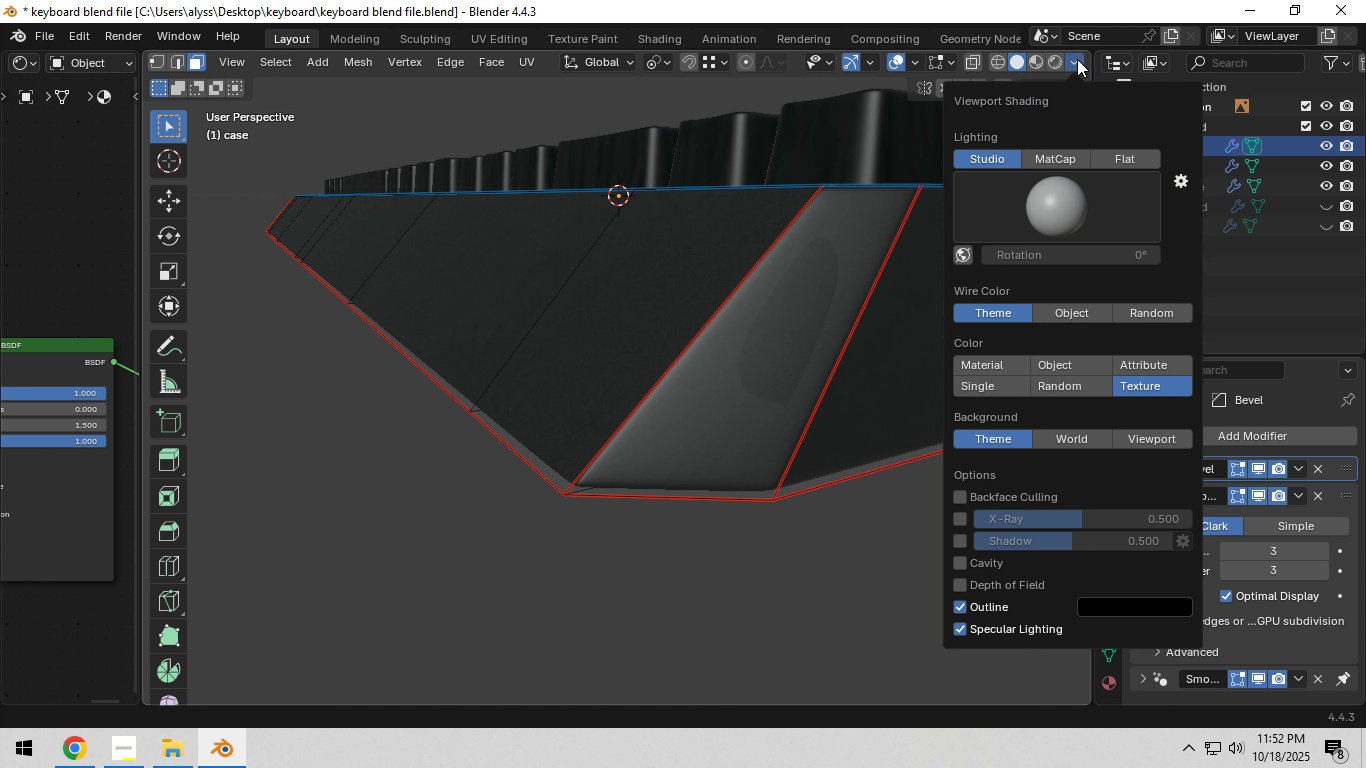 
left_click([1077, 59])
 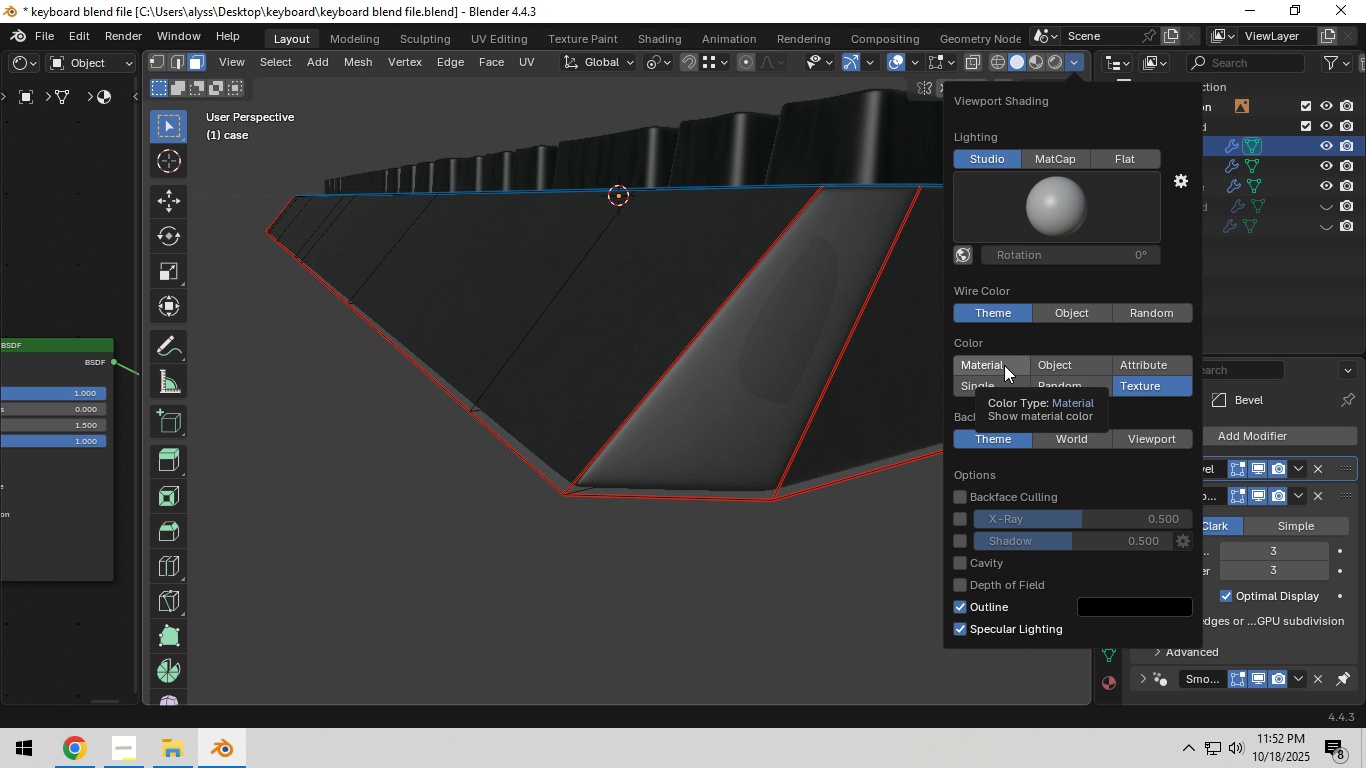 
left_click([1004, 365])
 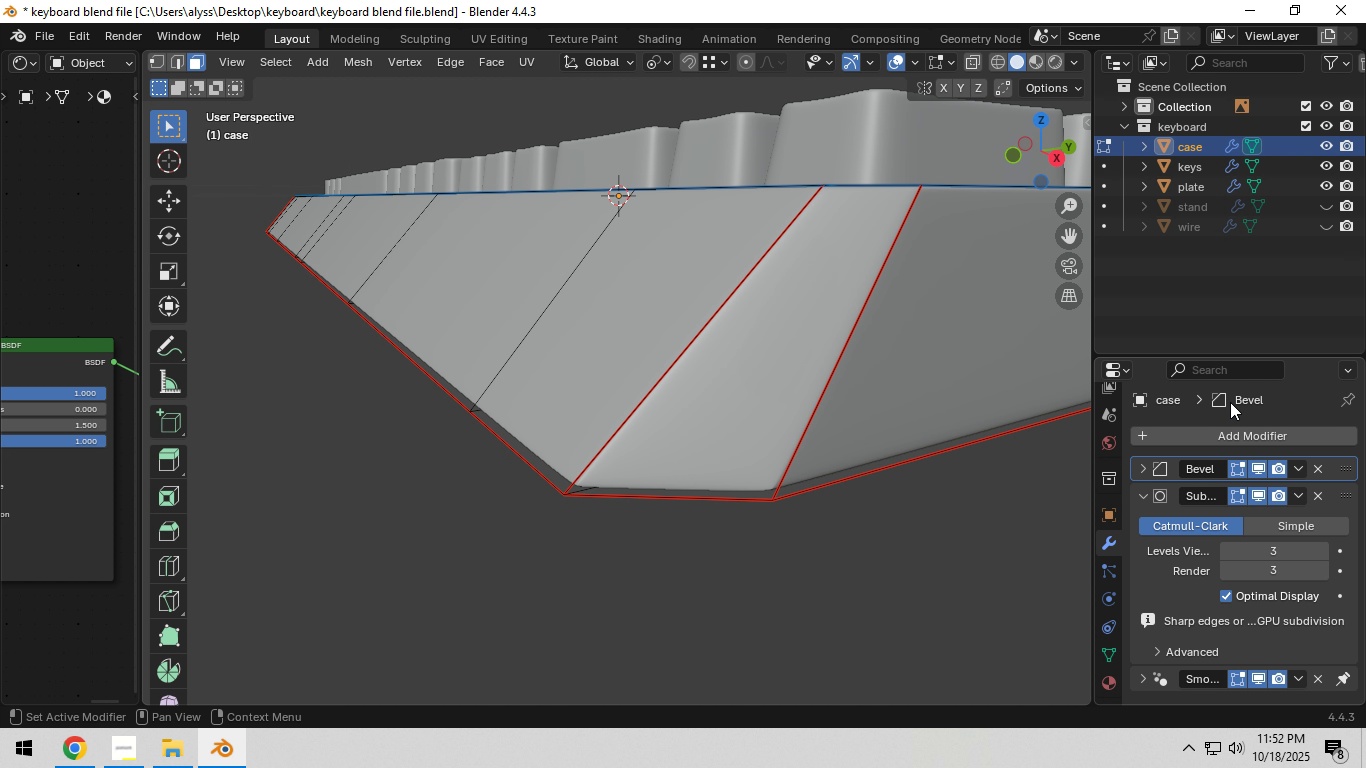 
key(Tab)
 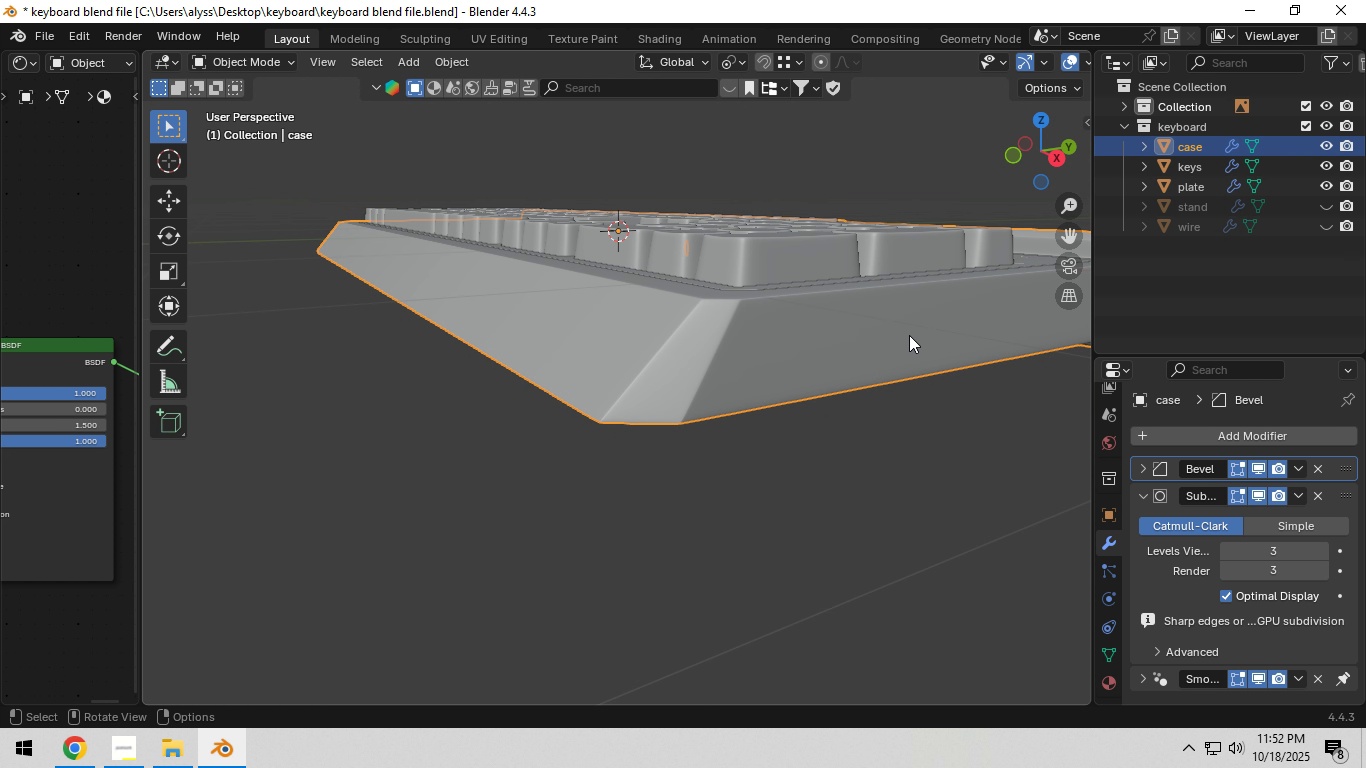 
scroll: coordinate [909, 335], scroll_direction: down, amount: 3.0
 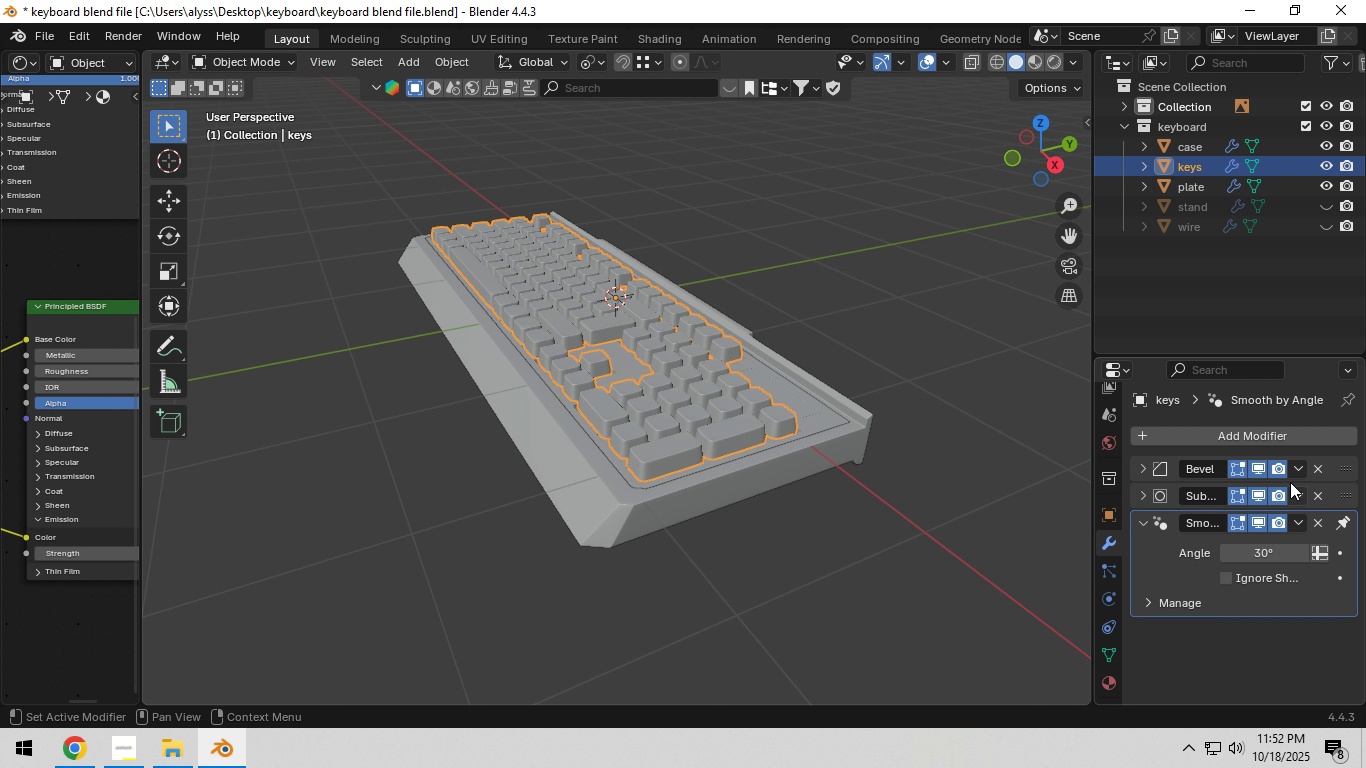 
left_click([1259, 469])
 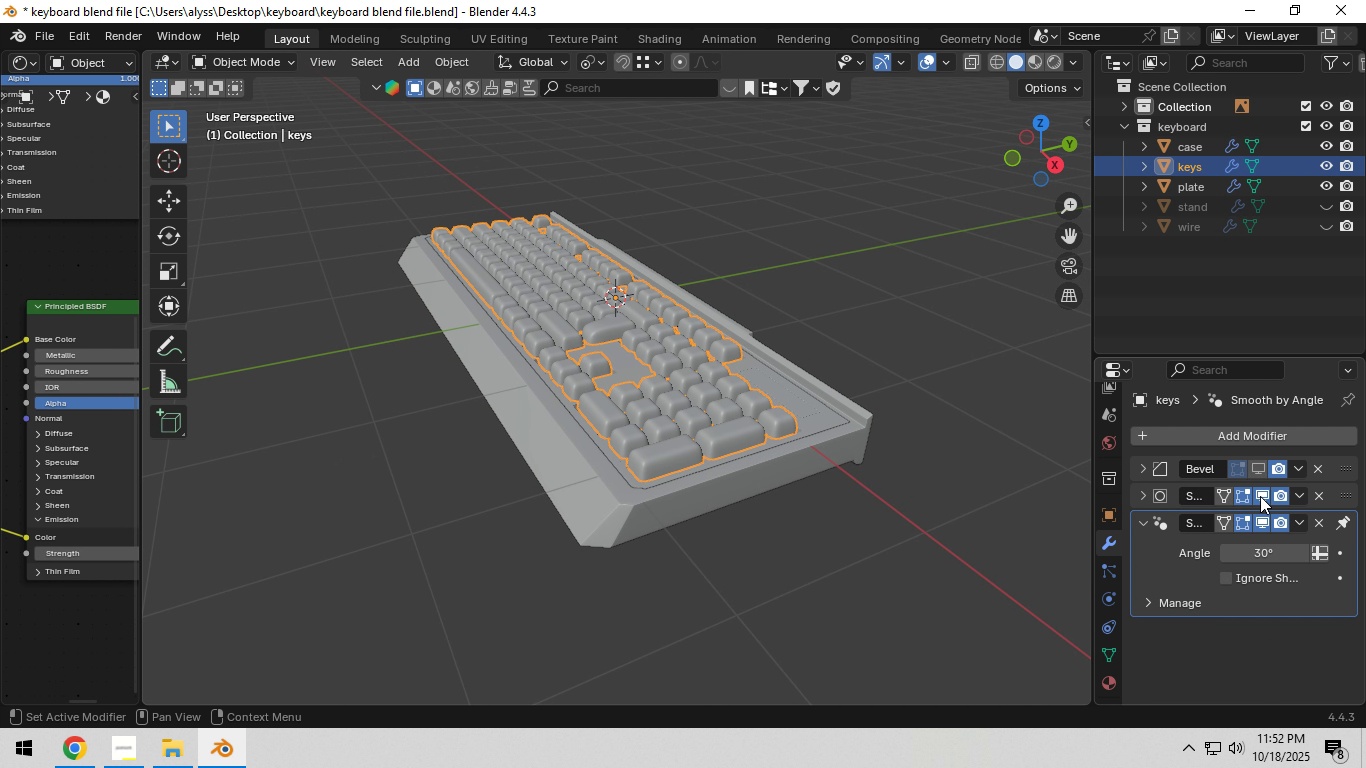 
left_click([1261, 496])
 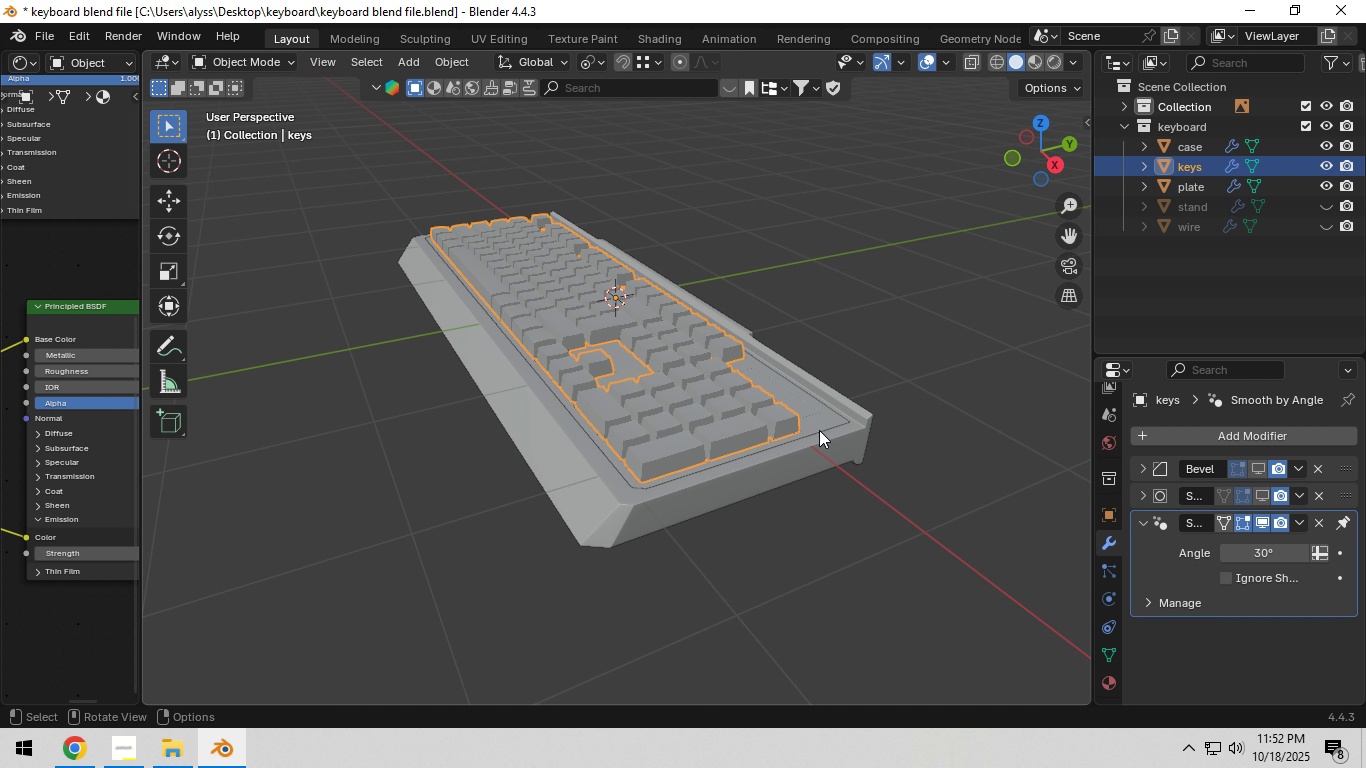 
left_click([821, 417])
 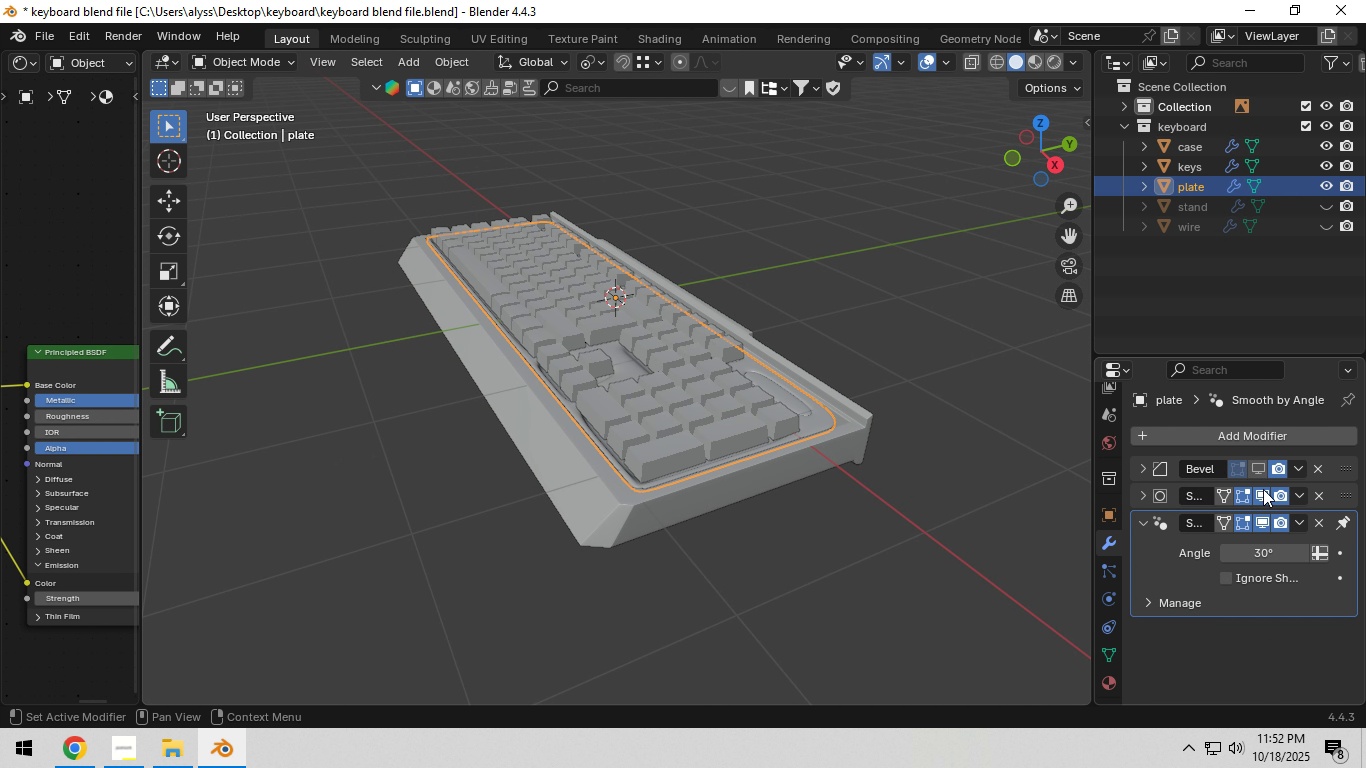 
left_click([1259, 494])
 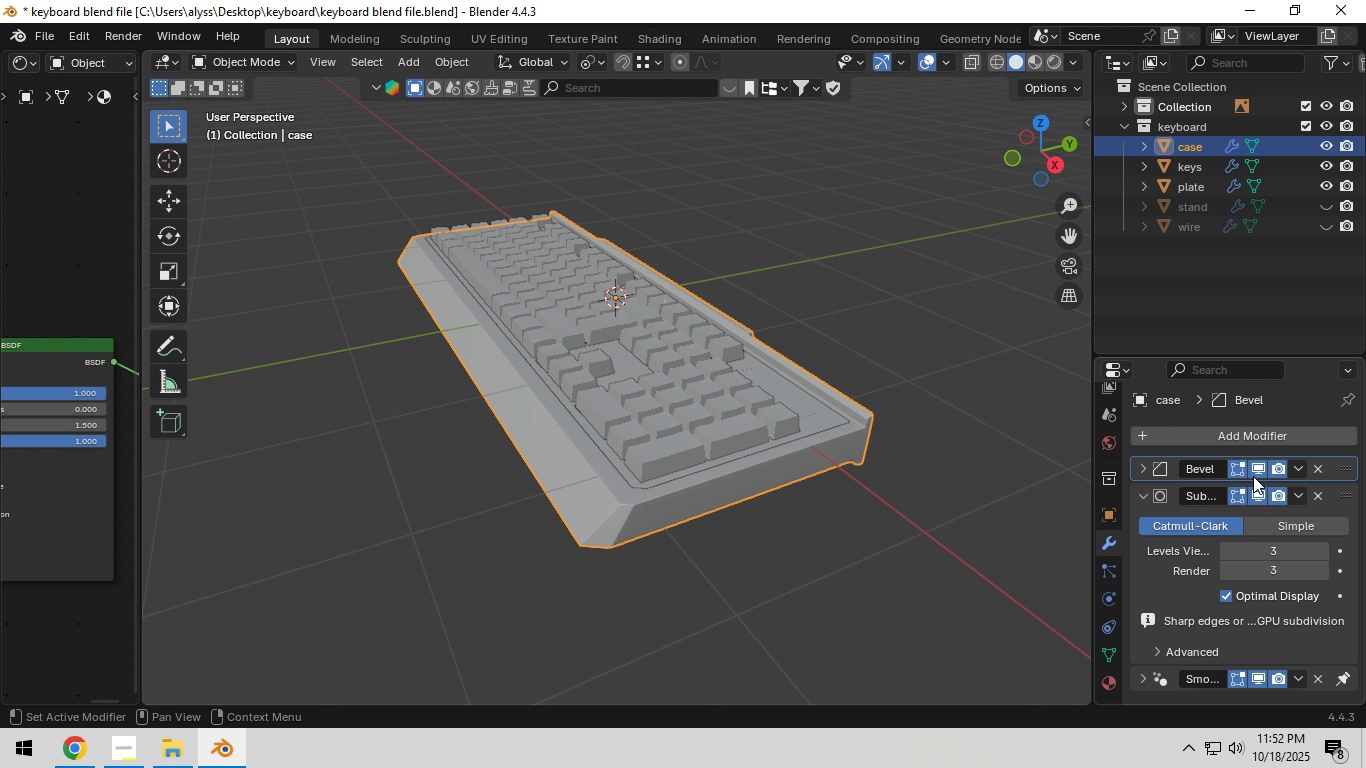 
left_click([1258, 468])
 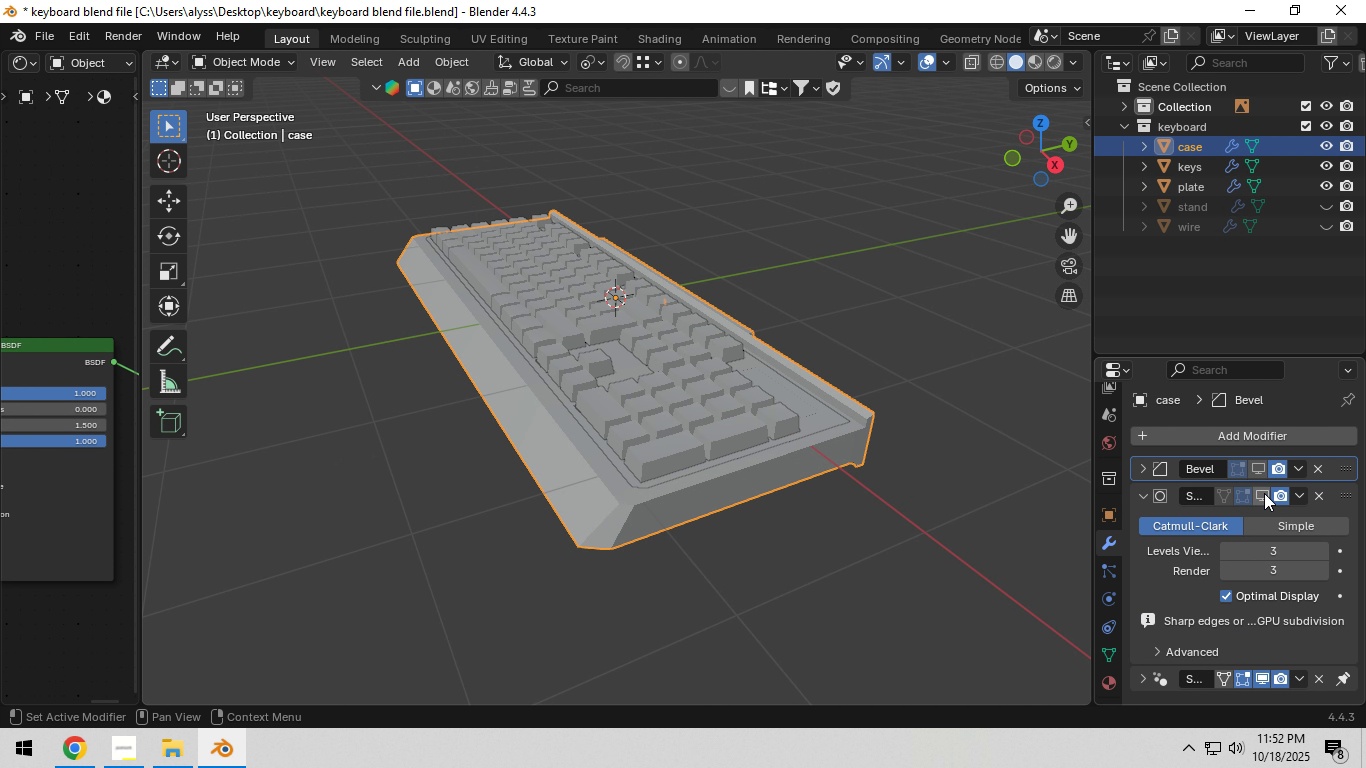 
left_click([1264, 493])
 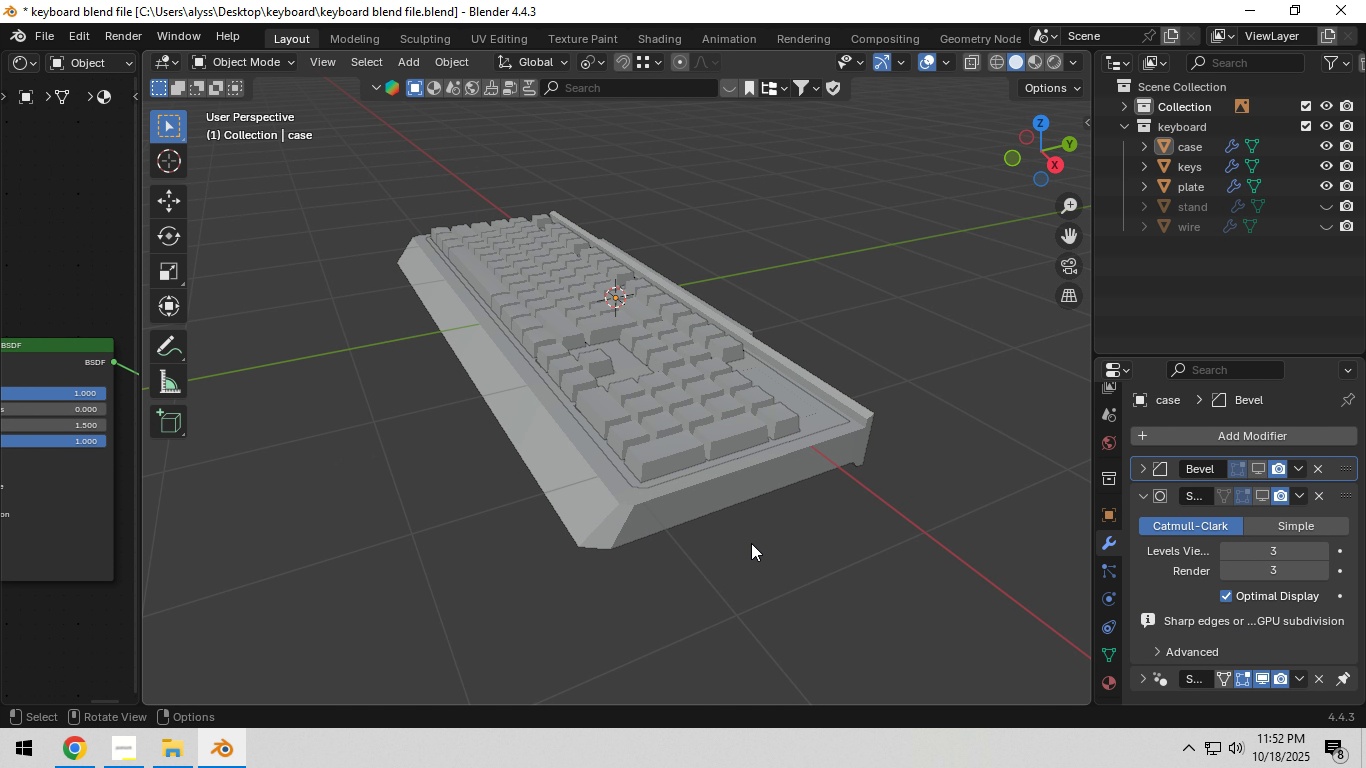 
key(Shift+ShiftLeft)
 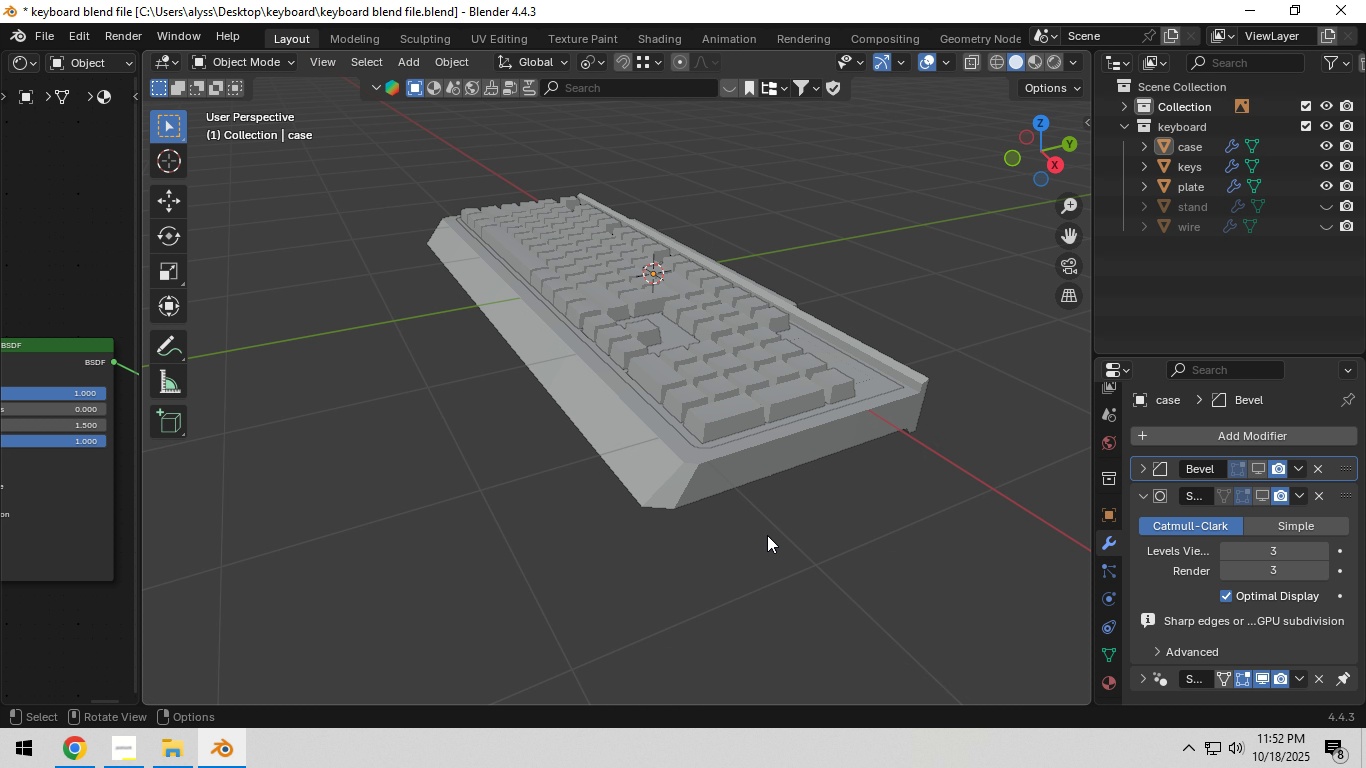 
scroll: coordinate [766, 536], scroll_direction: up, amount: 3.0
 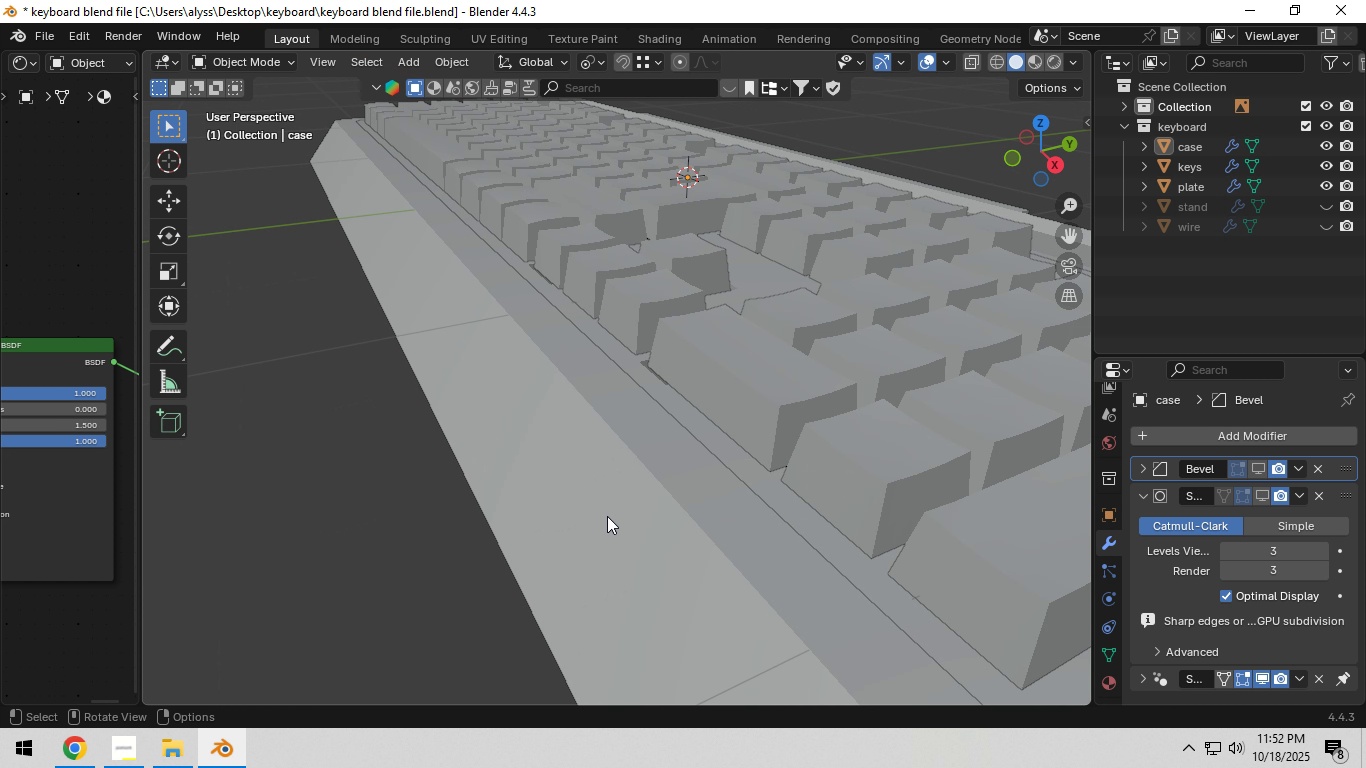 
left_click([607, 516])
 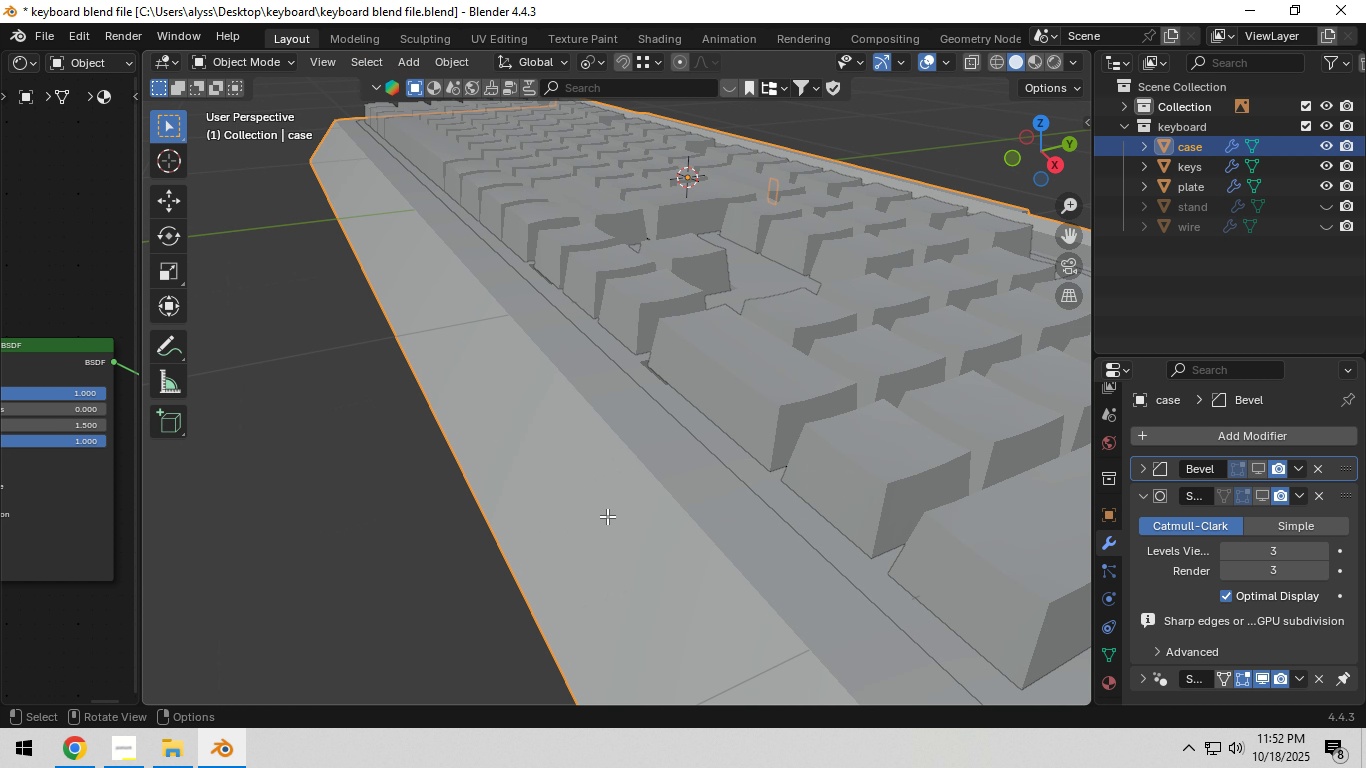 
key(Tab)
 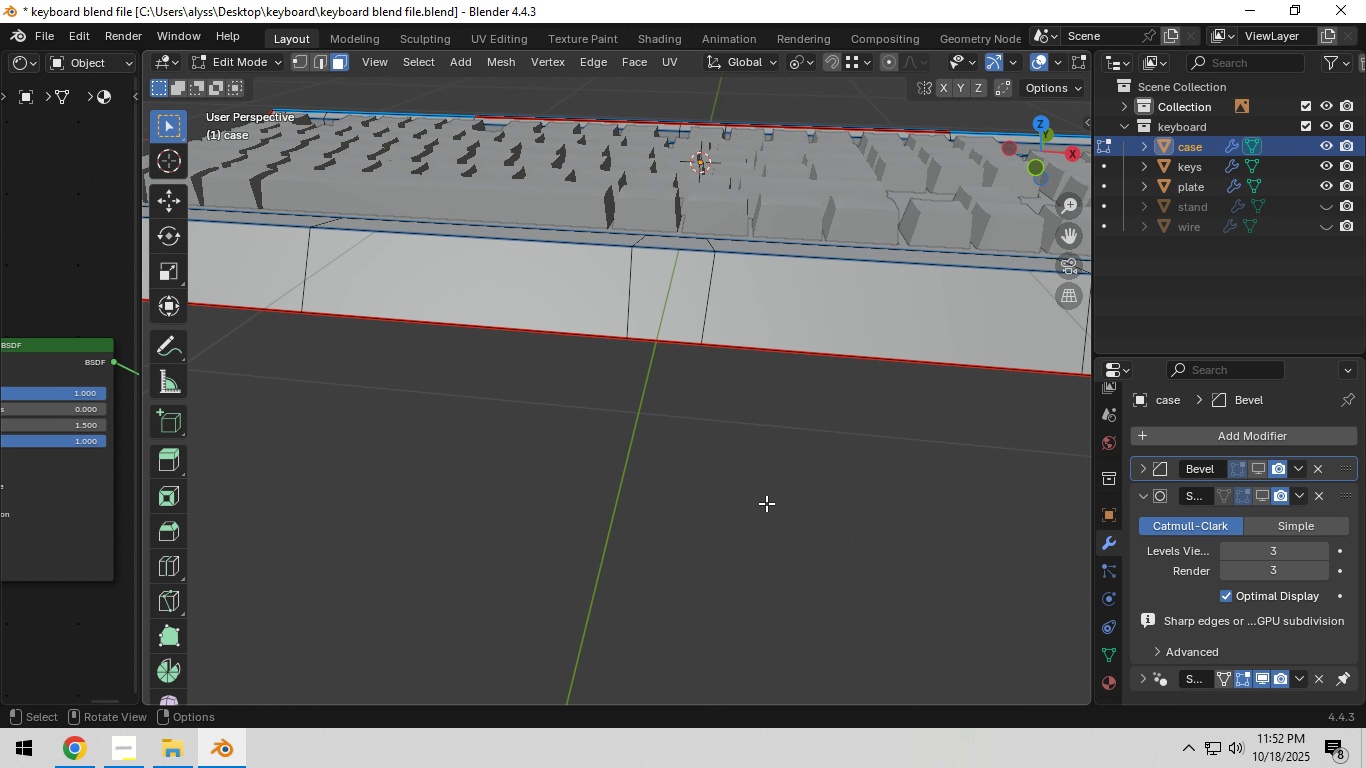 
hold_key(key=ShiftLeft, duration=0.38)
 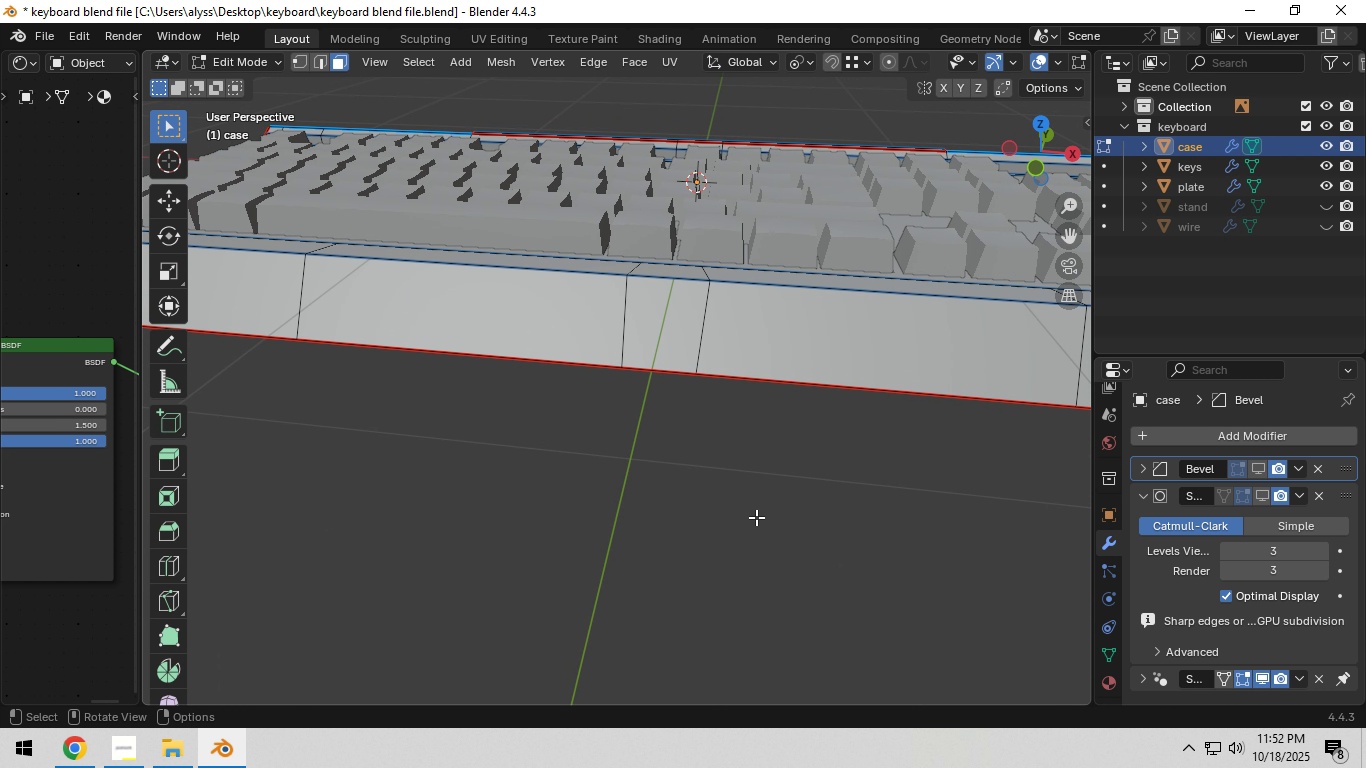 
wait(6.23)
 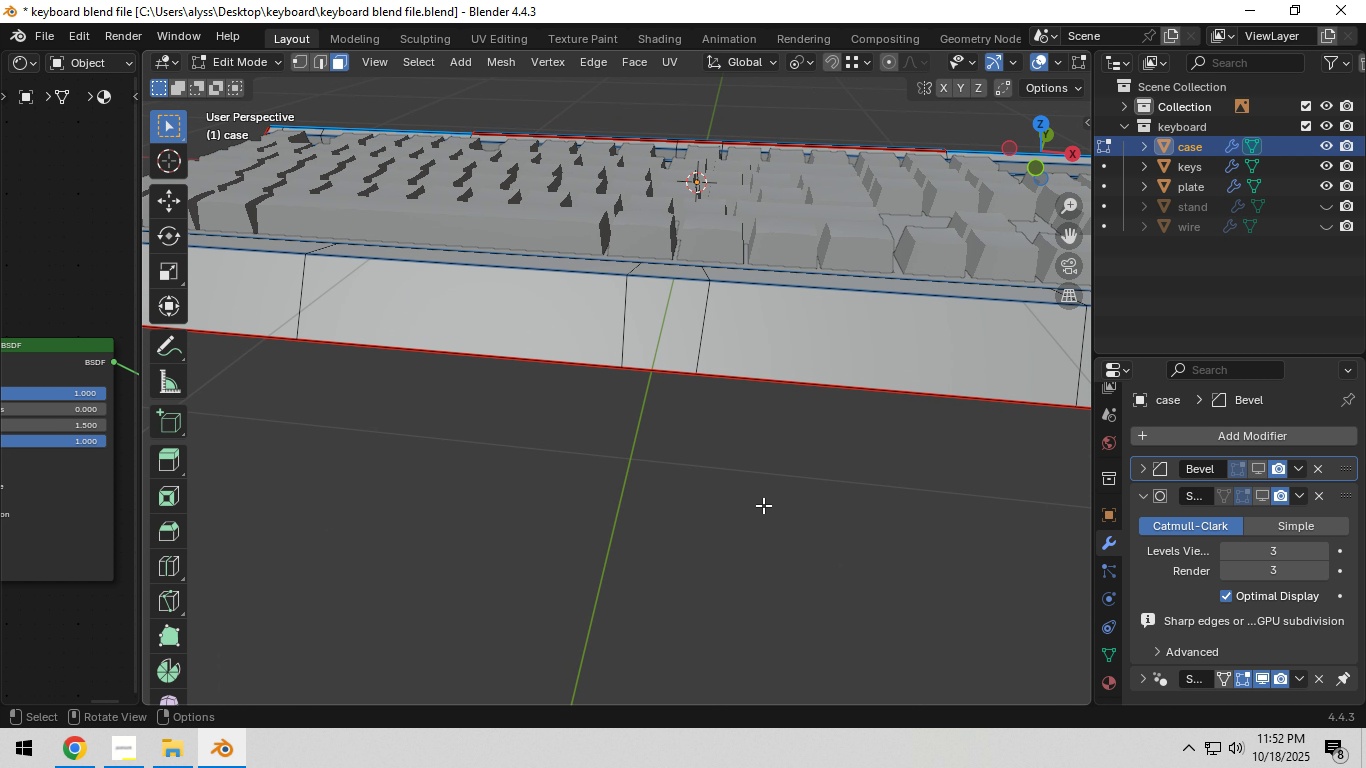 
key(Control+S)
 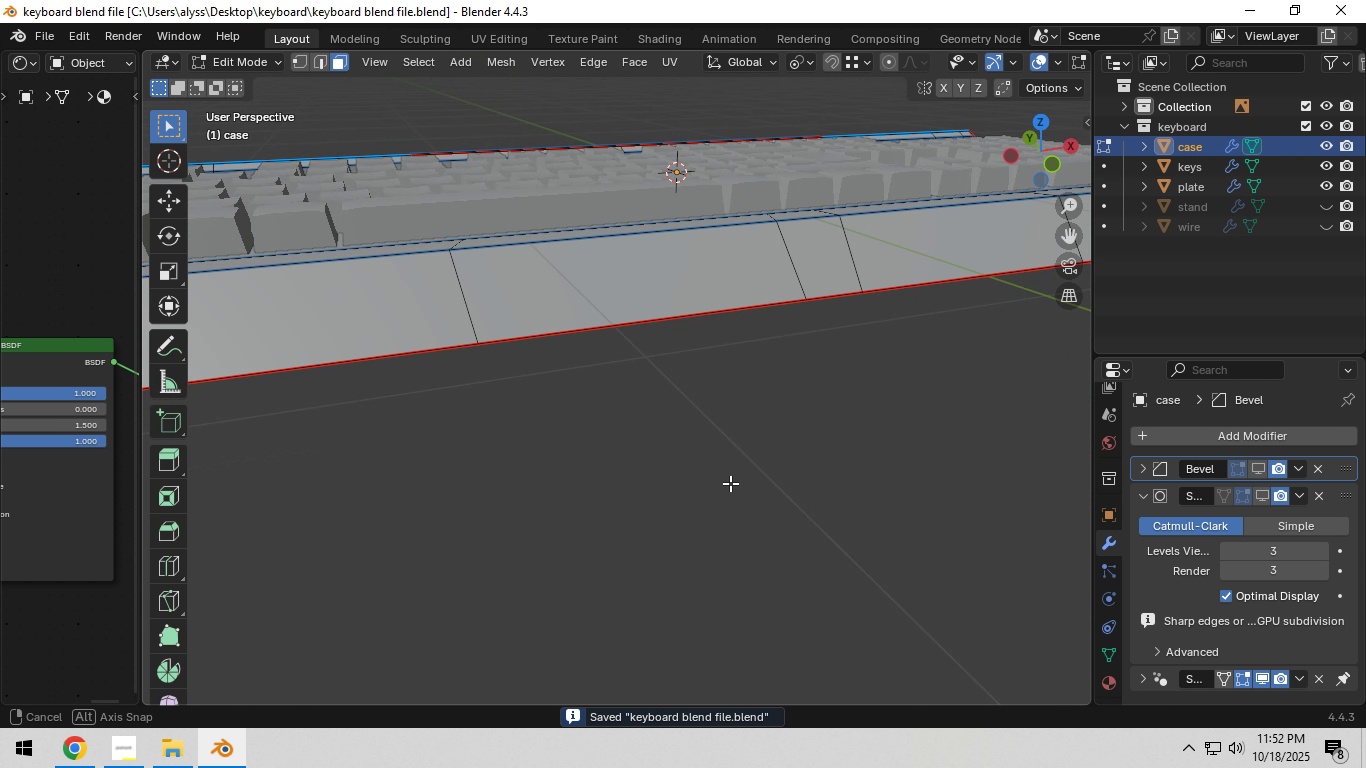 
scroll: coordinate [726, 495], scroll_direction: down, amount: 2.0
 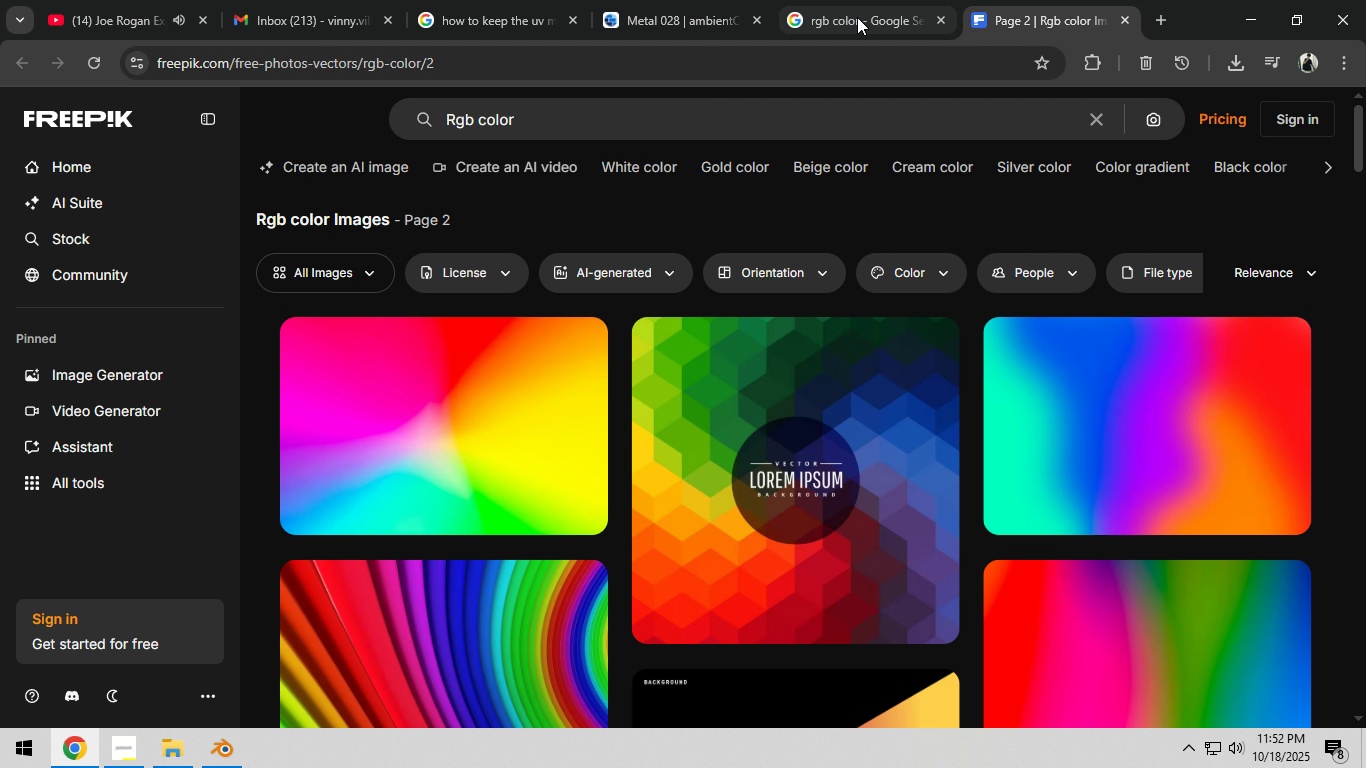 
middle_click([1013, 25])
 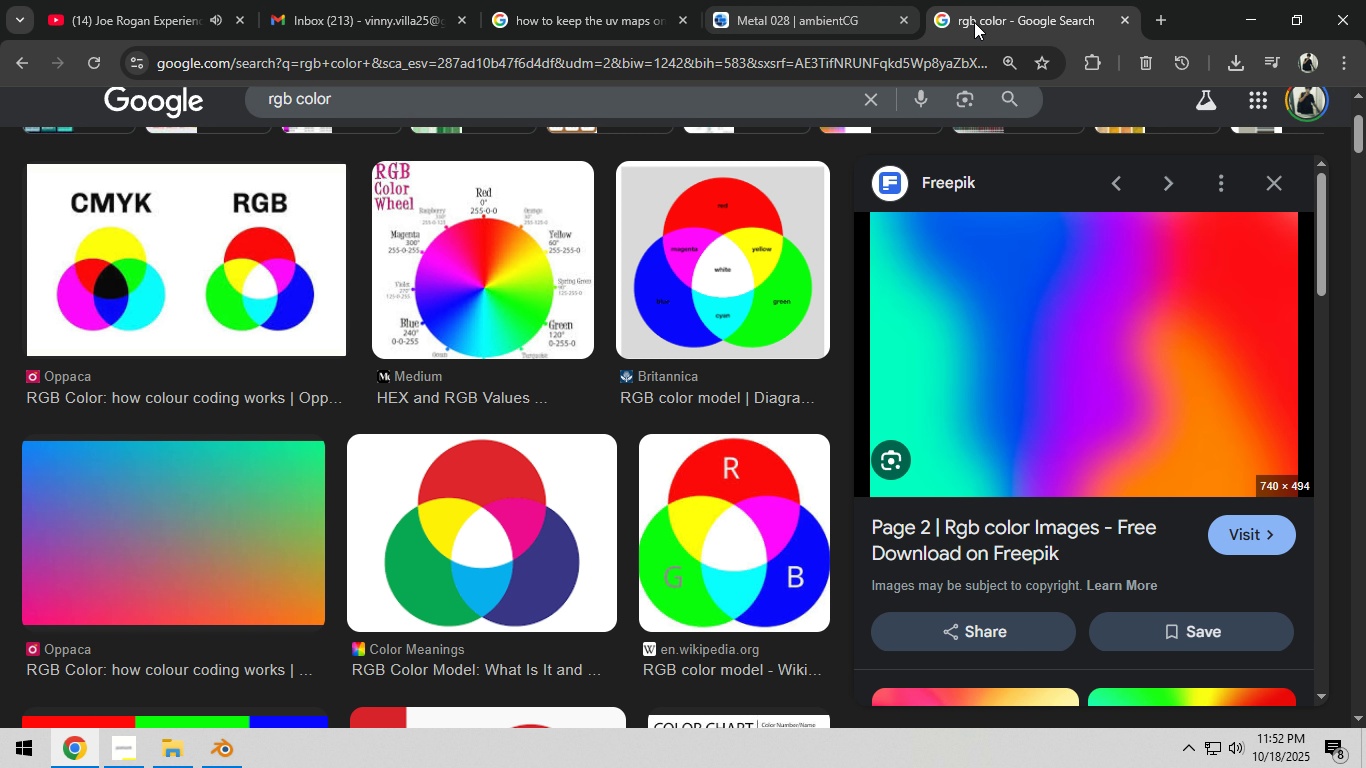 
middle_click([974, 22])
 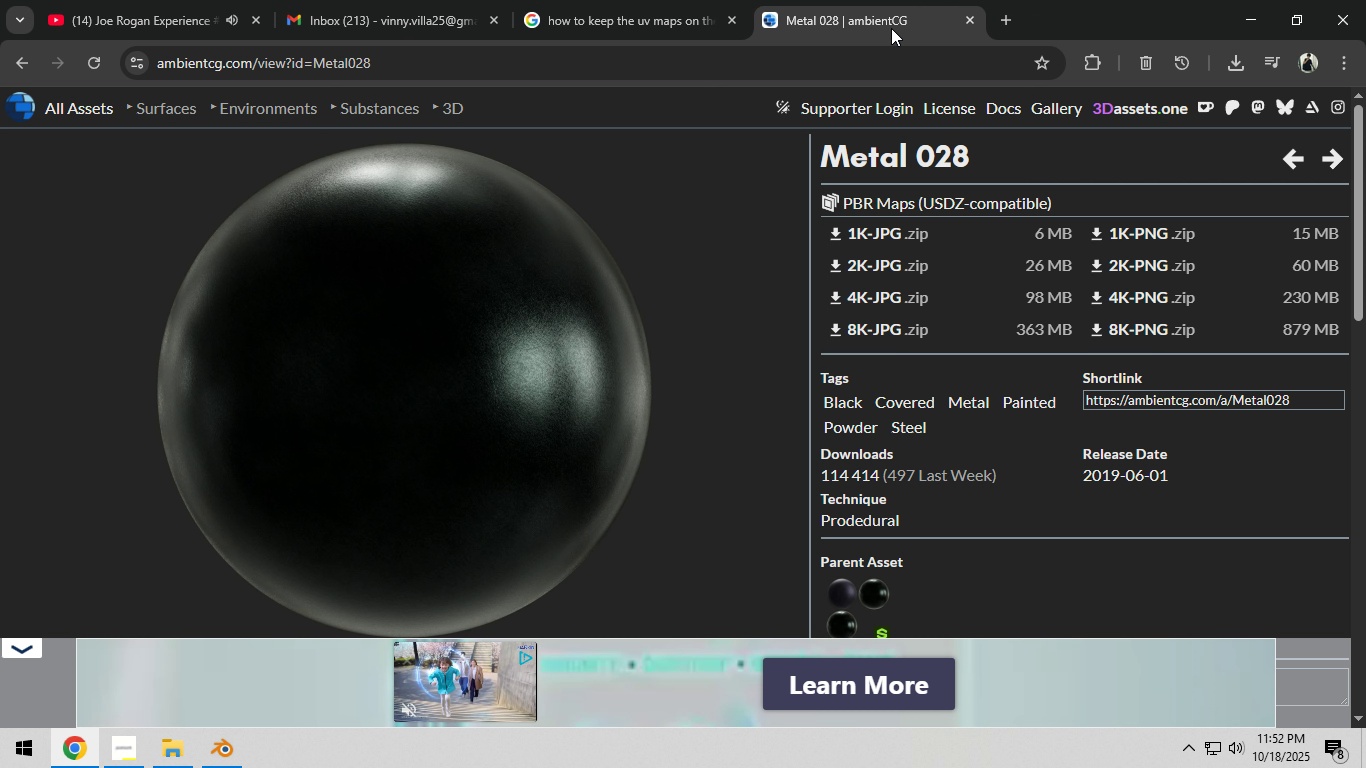 
middle_click([891, 28])
 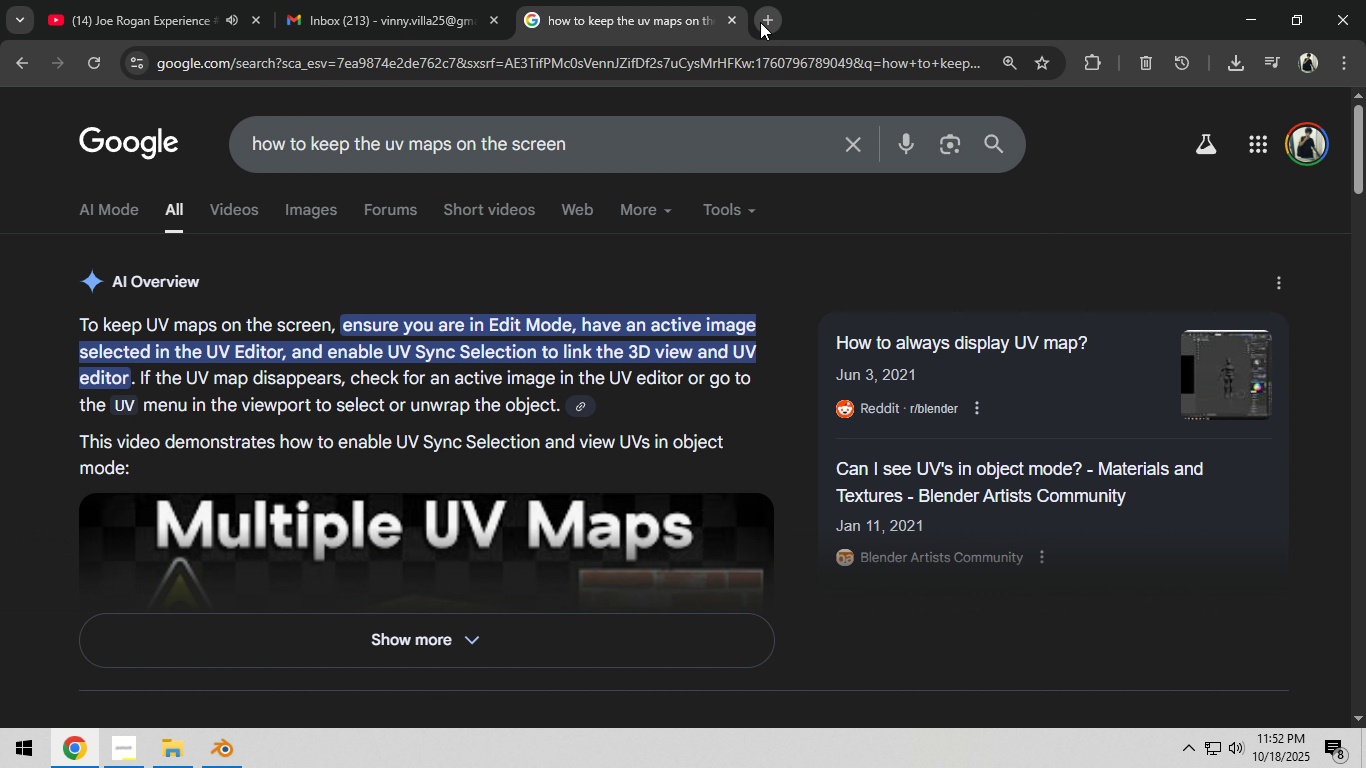 
left_click([760, 22])
 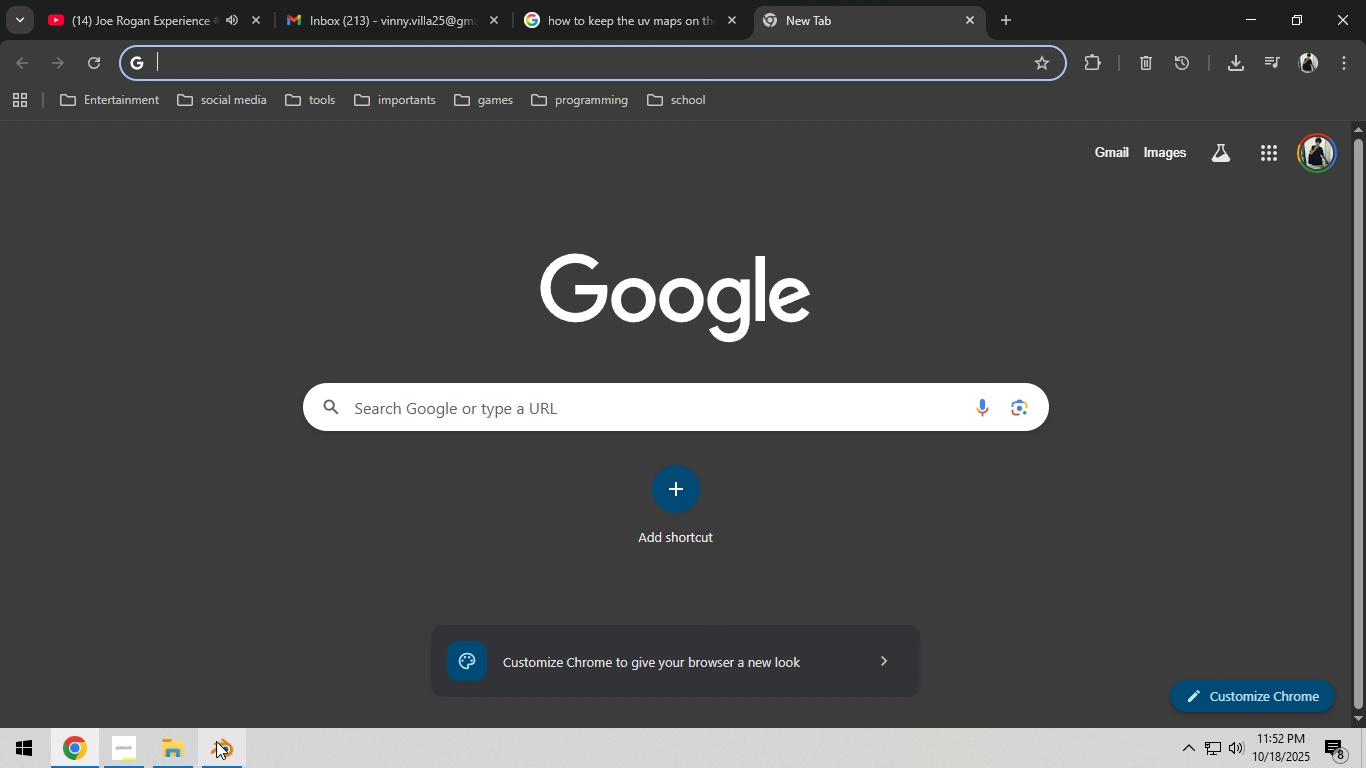 
left_click([128, 751])